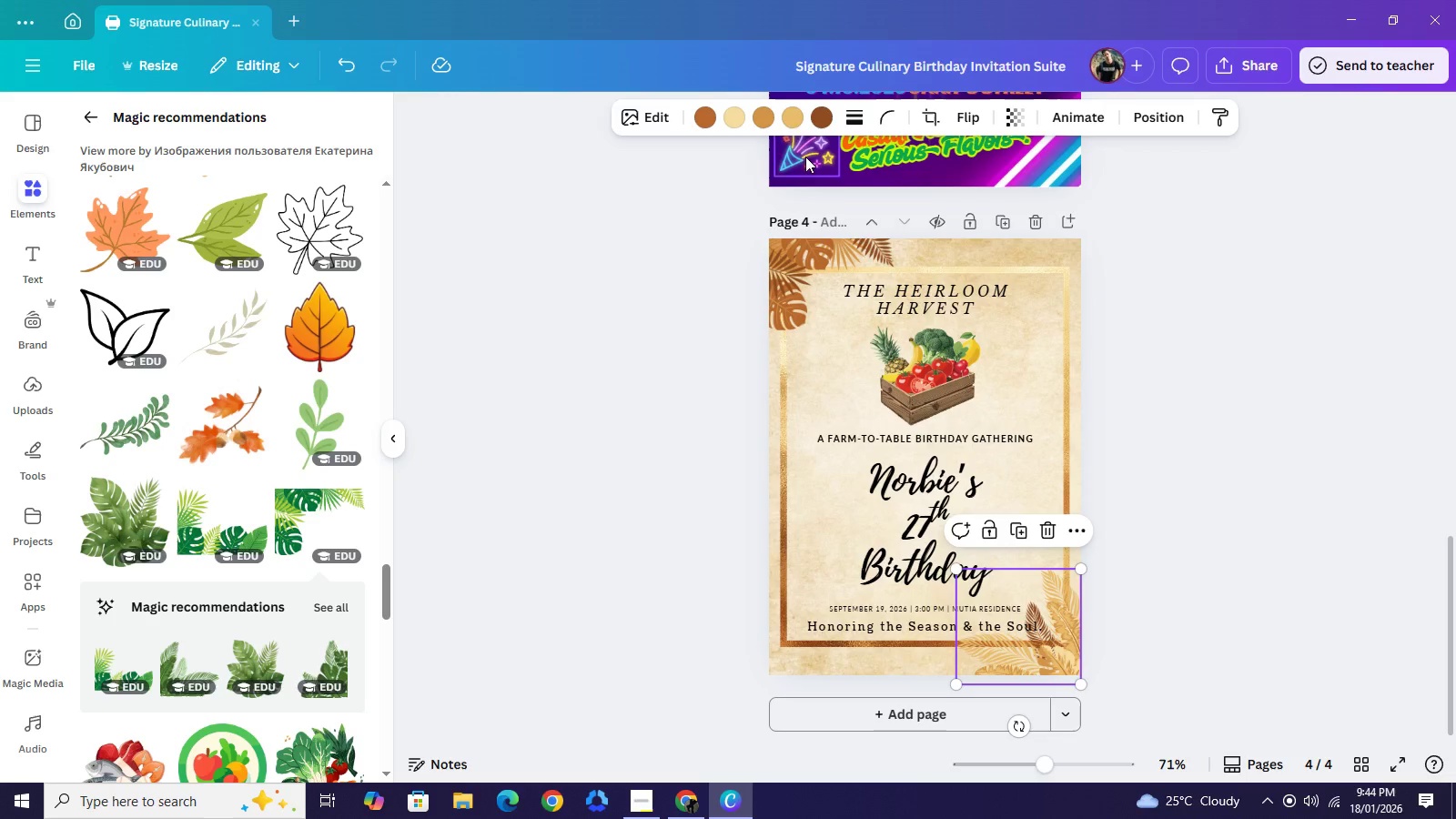 
left_click([785, 121])
 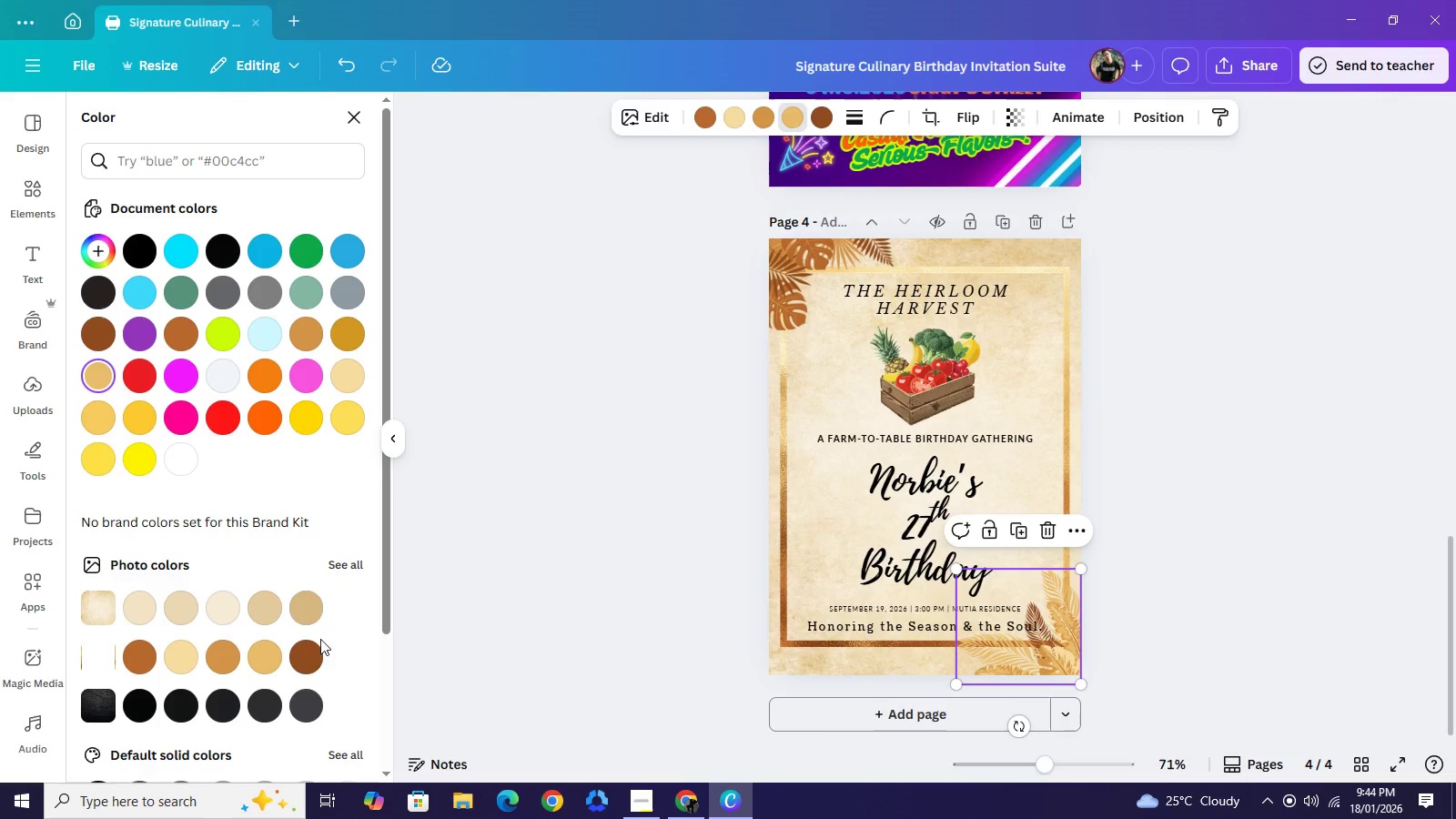 
left_click([312, 659])
 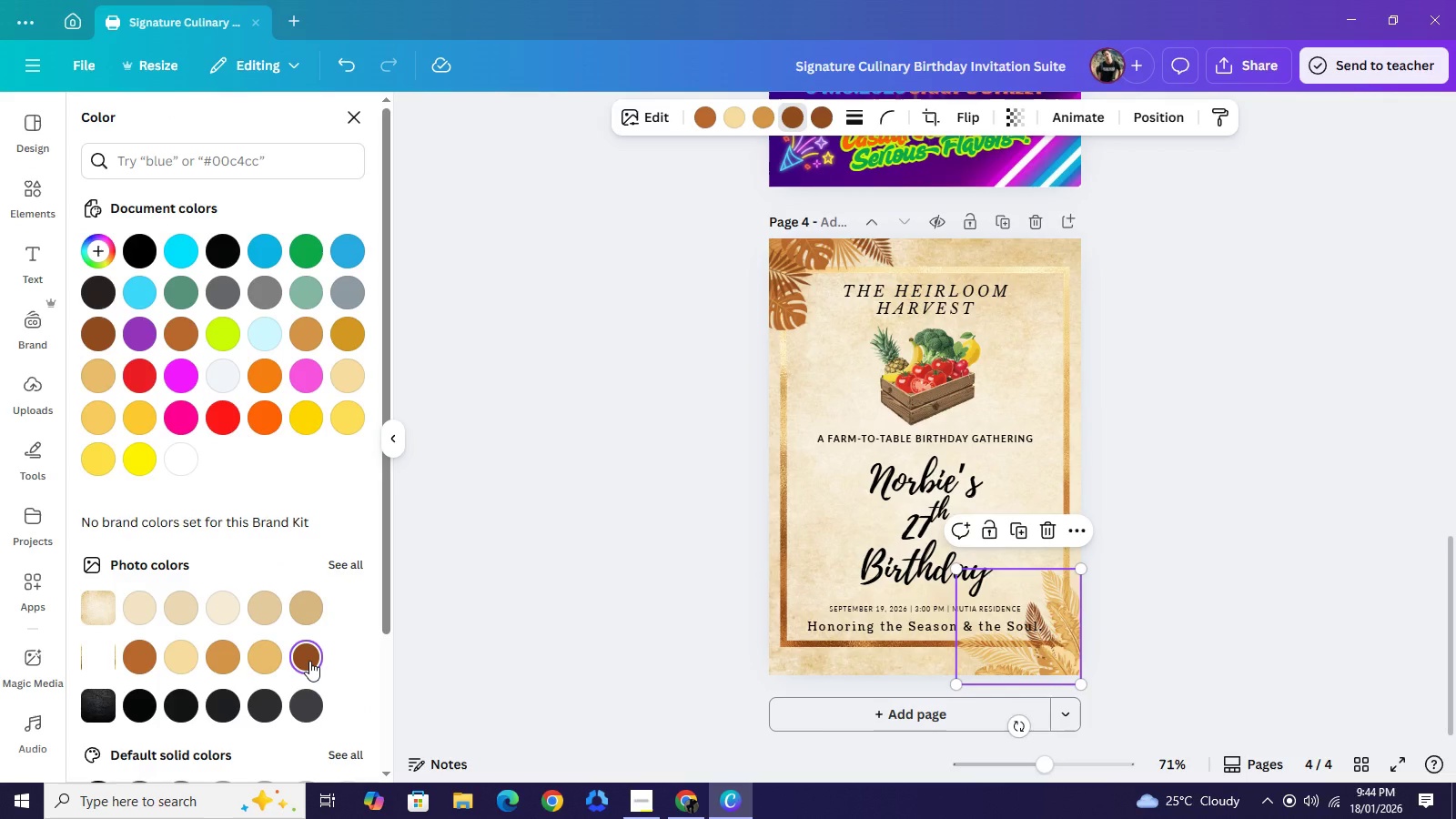 
wait(8.88)
 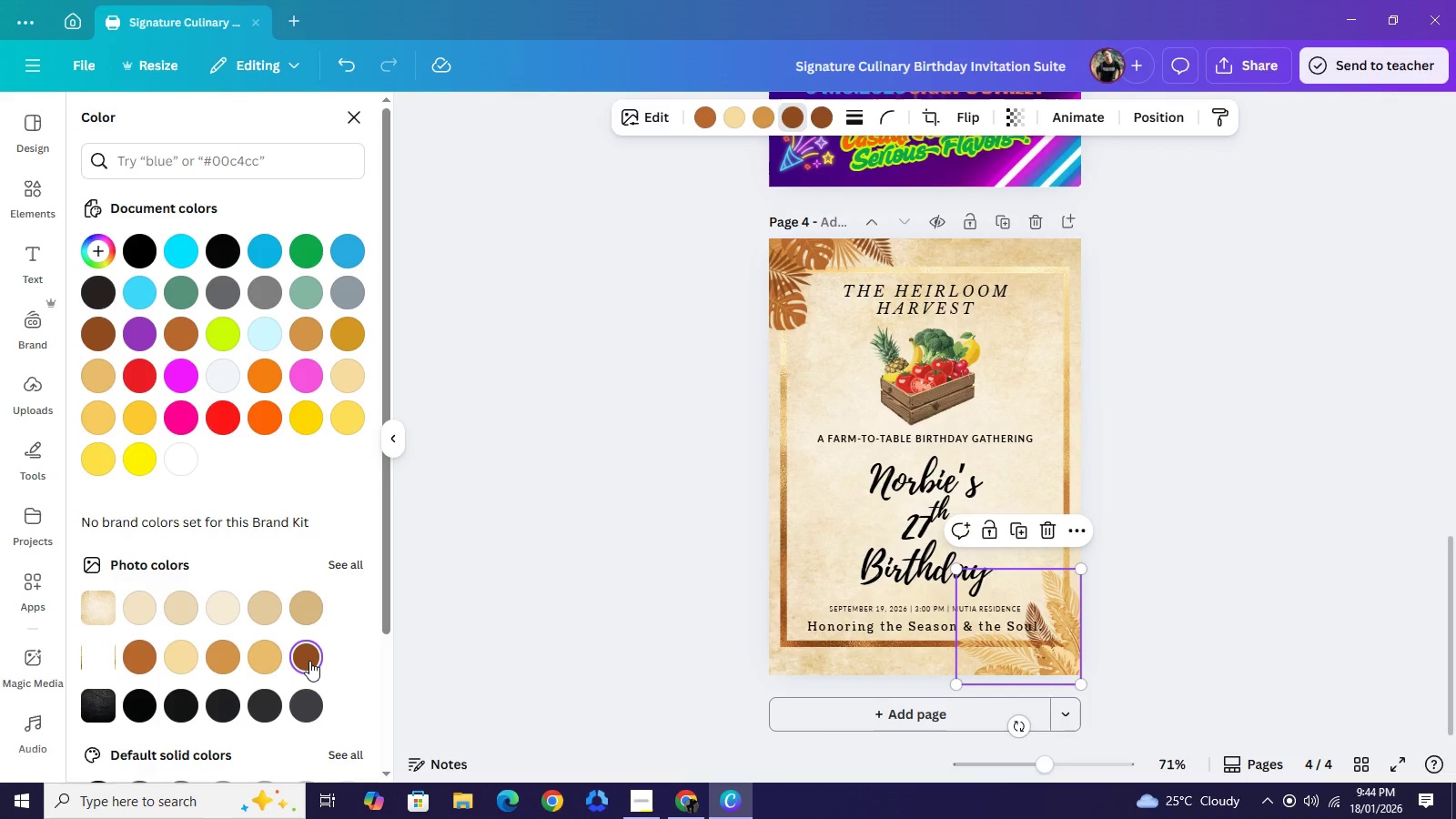 
left_click([824, 122])
 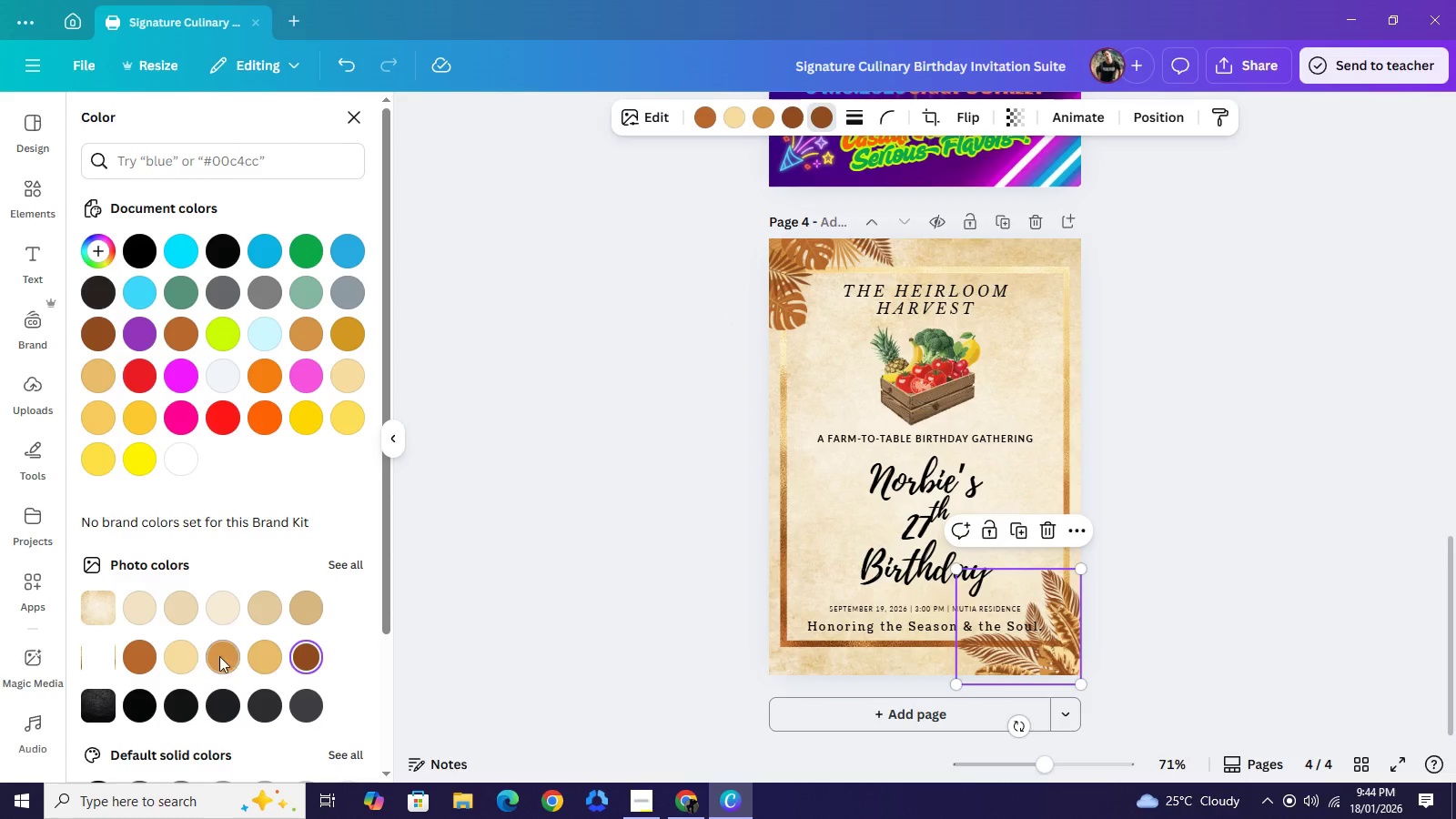 
left_click([260, 661])
 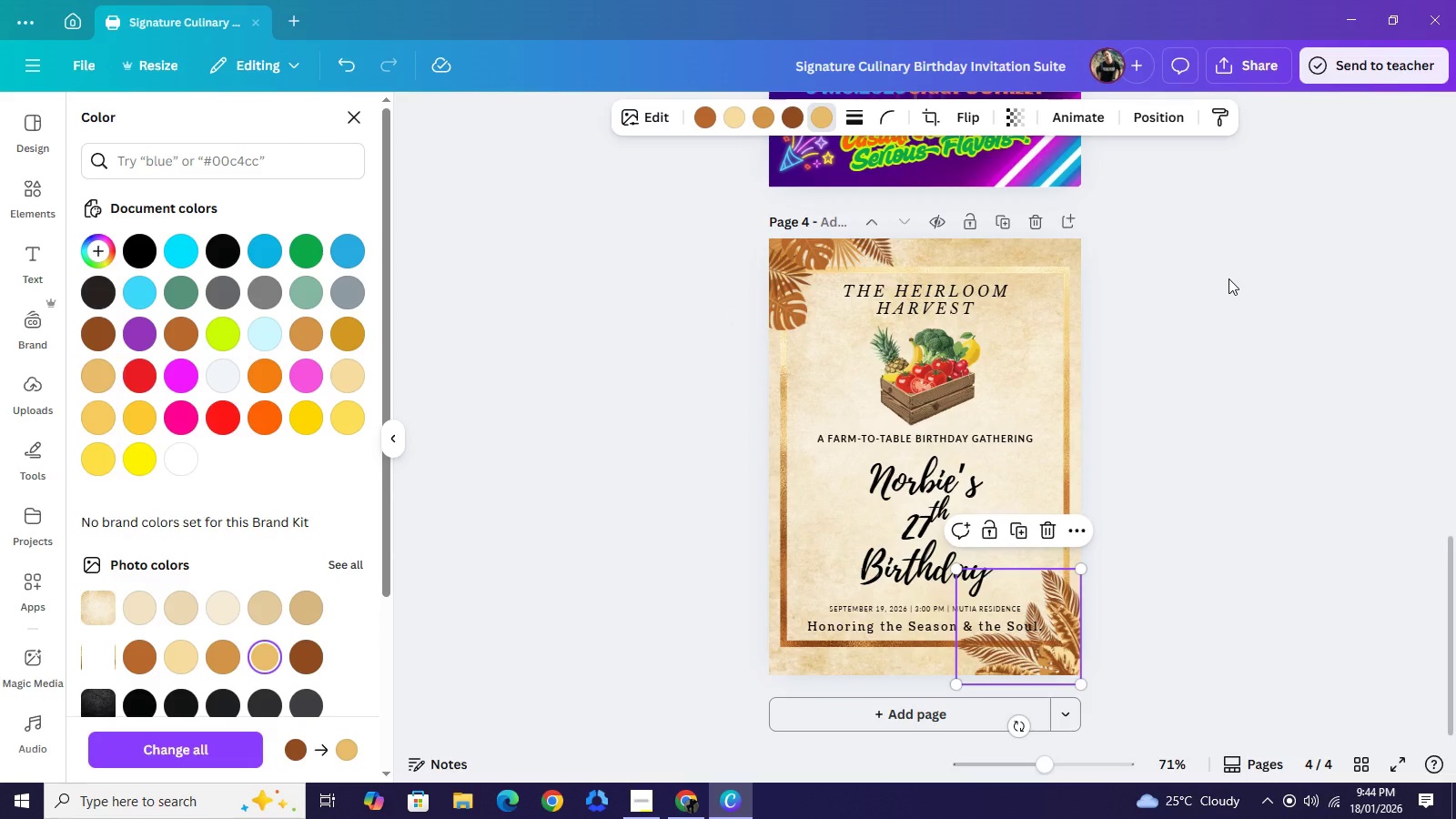 
wait(11.05)
 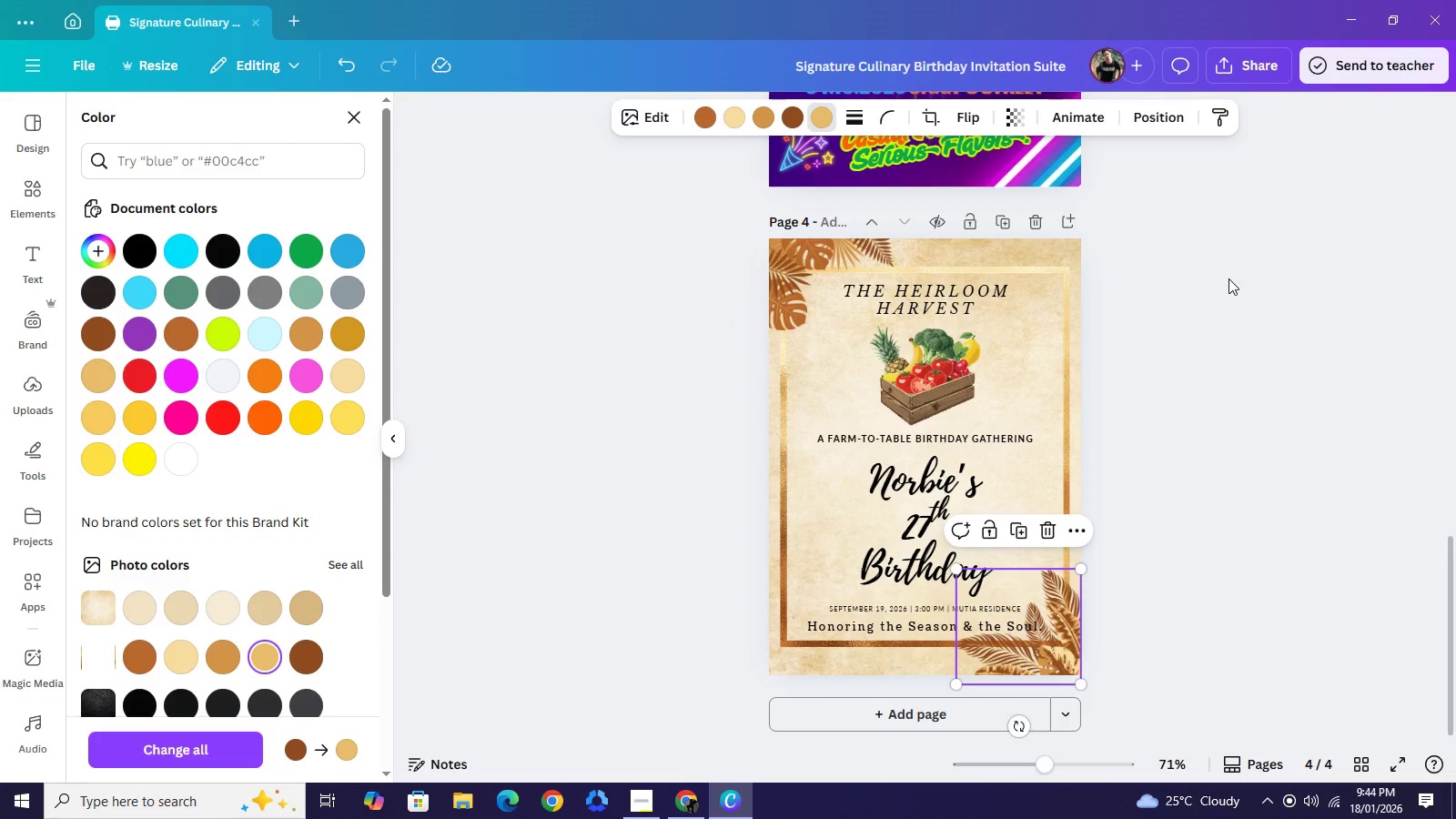 
left_click([760, 117])
 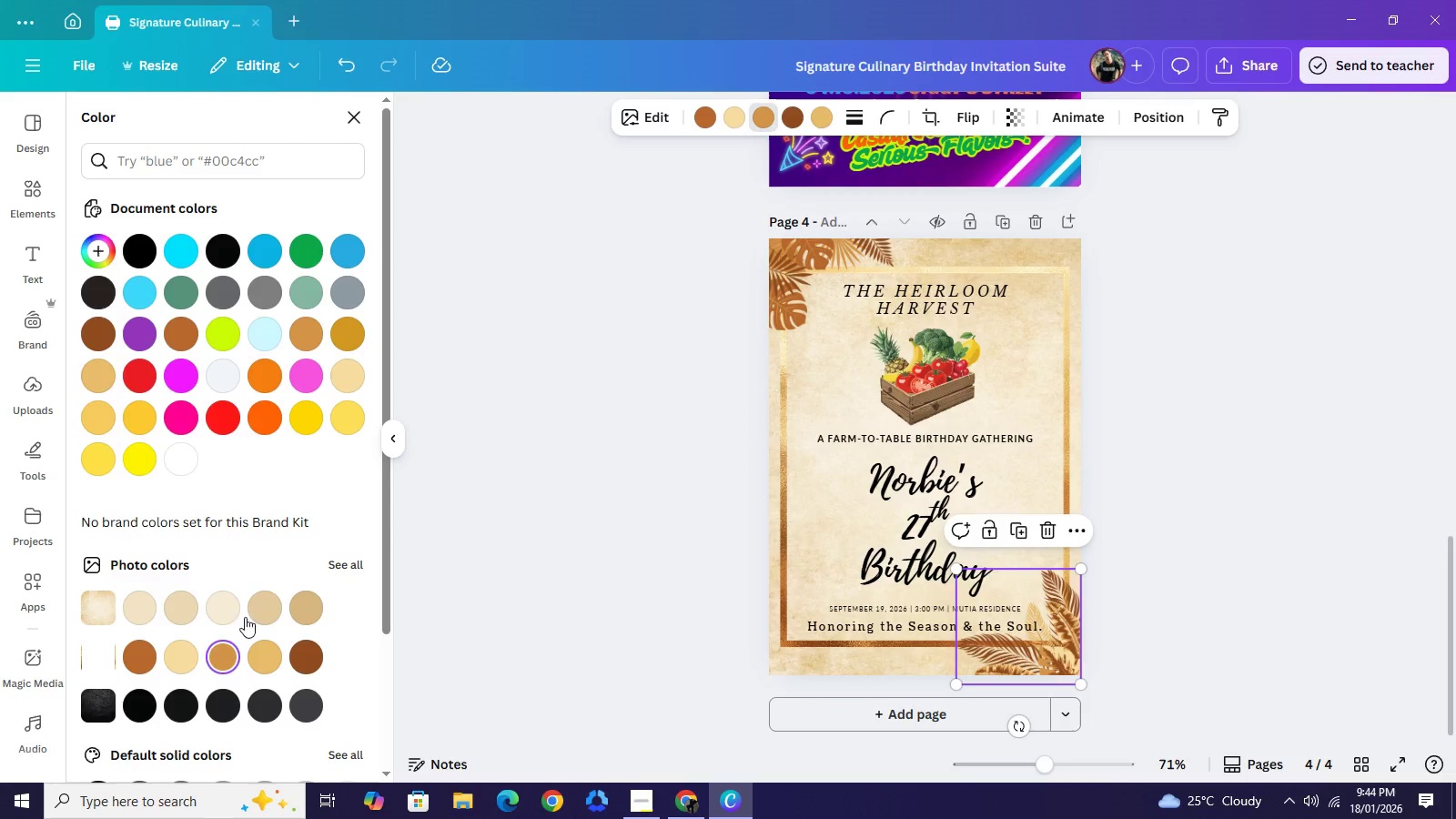 
mouse_move([228, 632])
 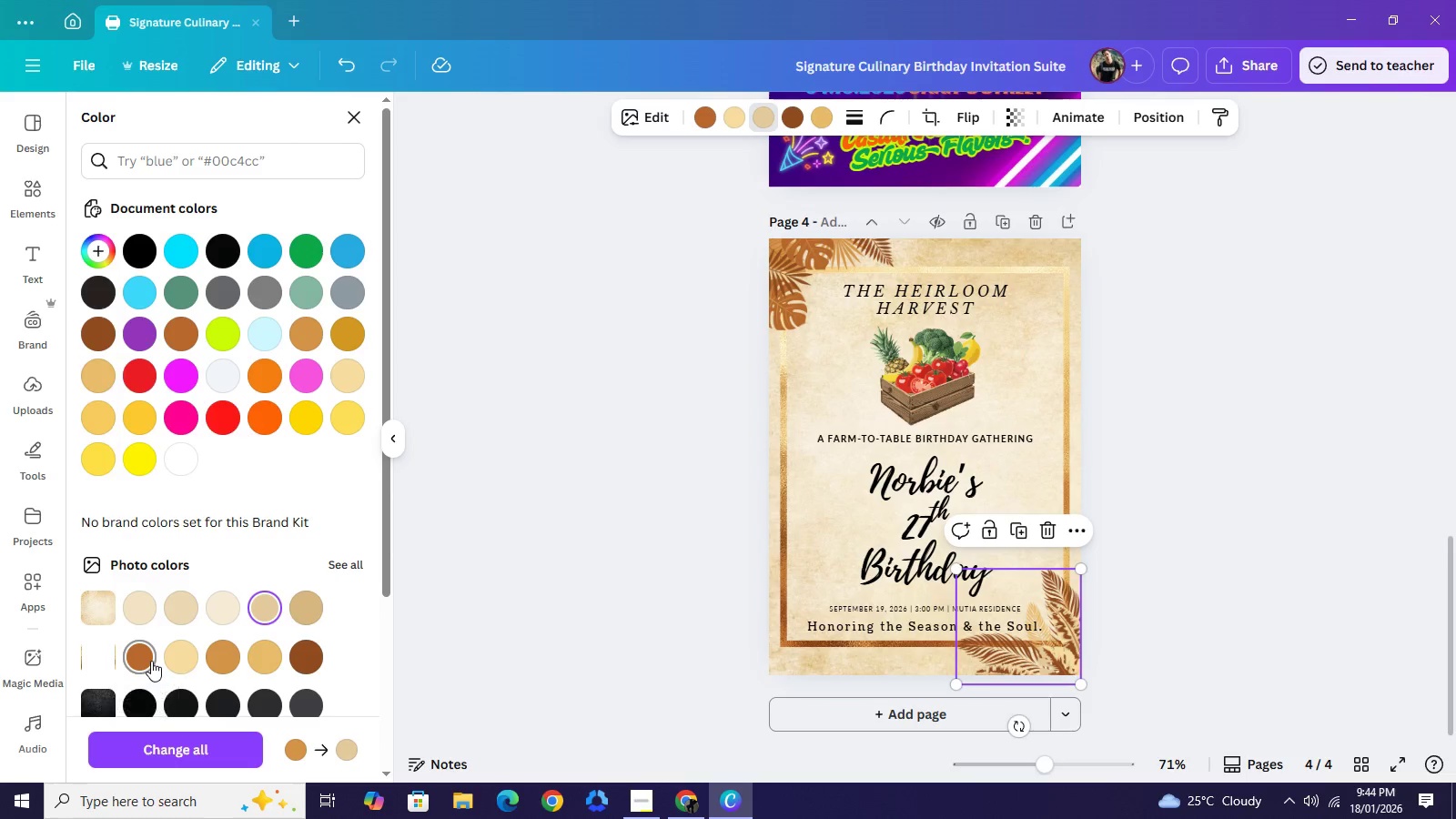 
left_click([151, 661])
 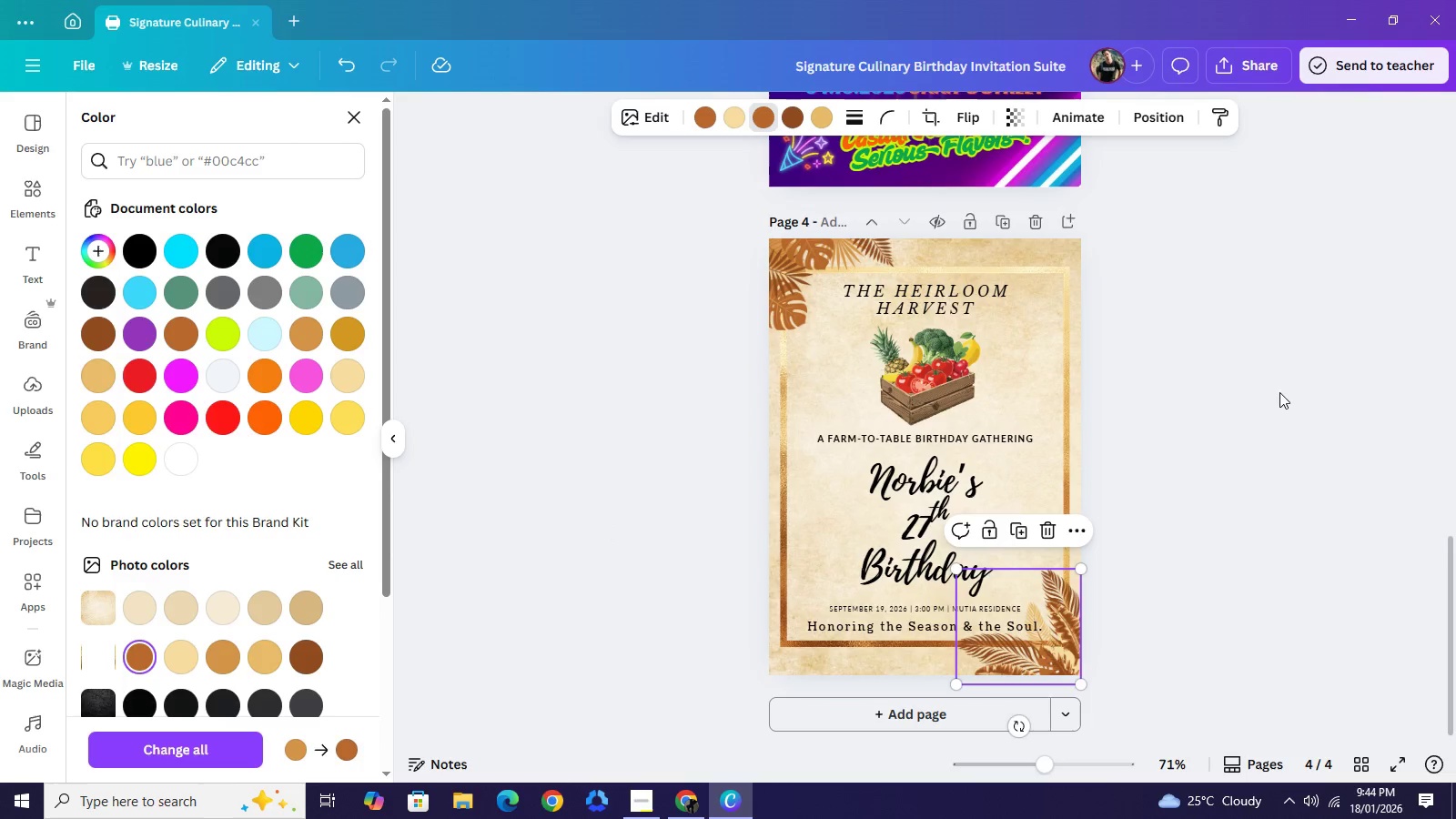 
wait(7.94)
 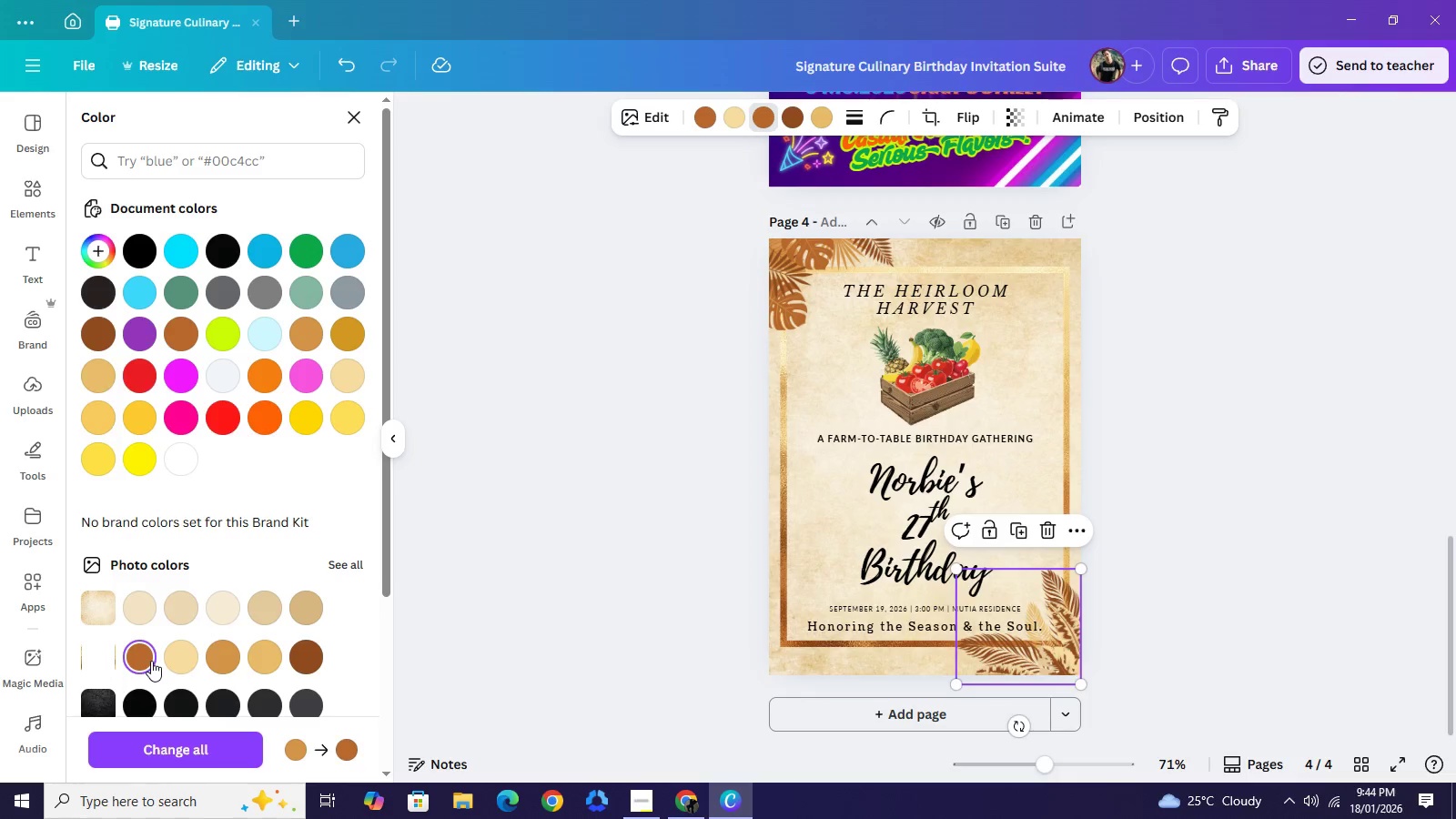 
left_click([1282, 392])
 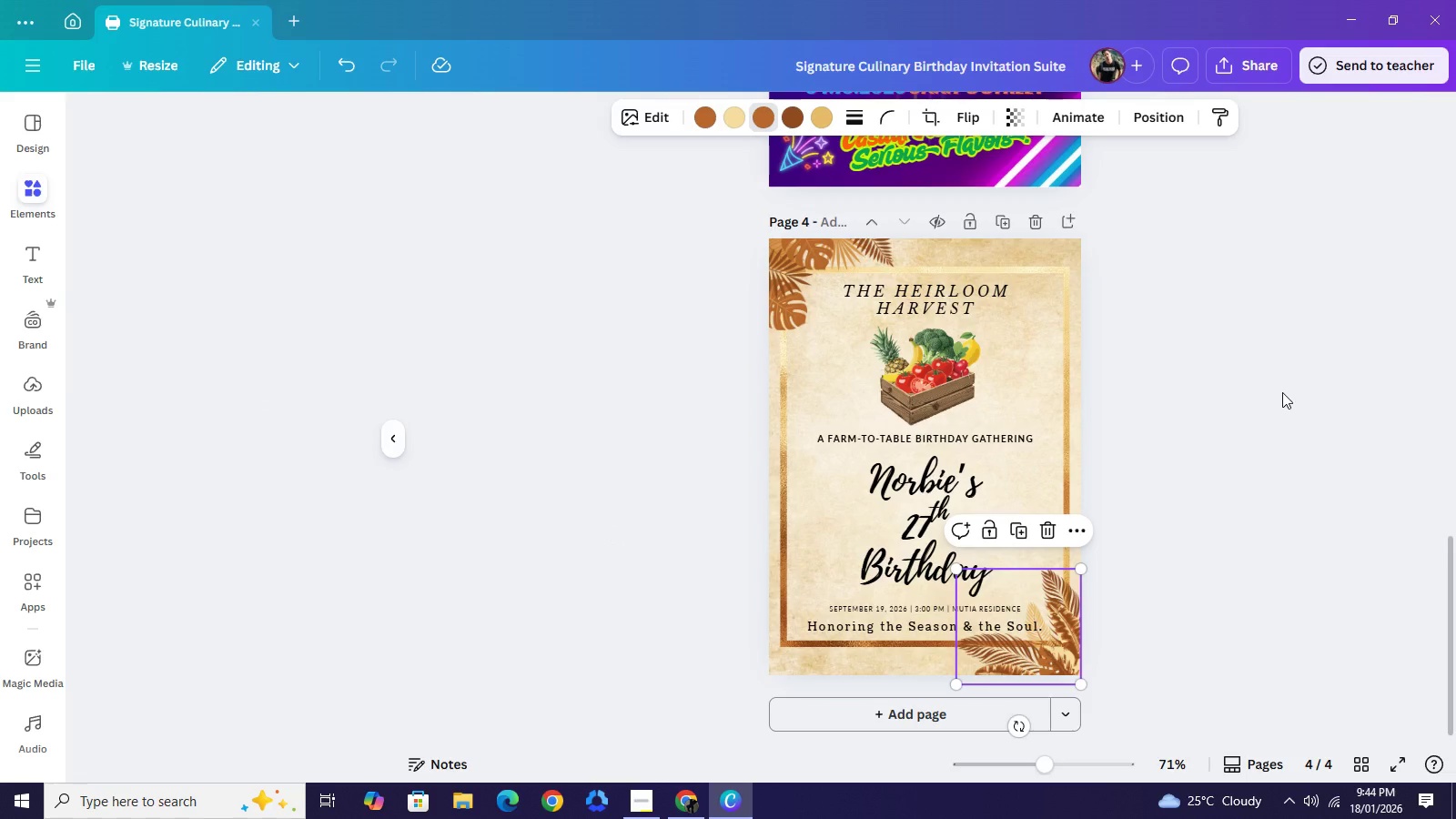 
left_click([1282, 392])
 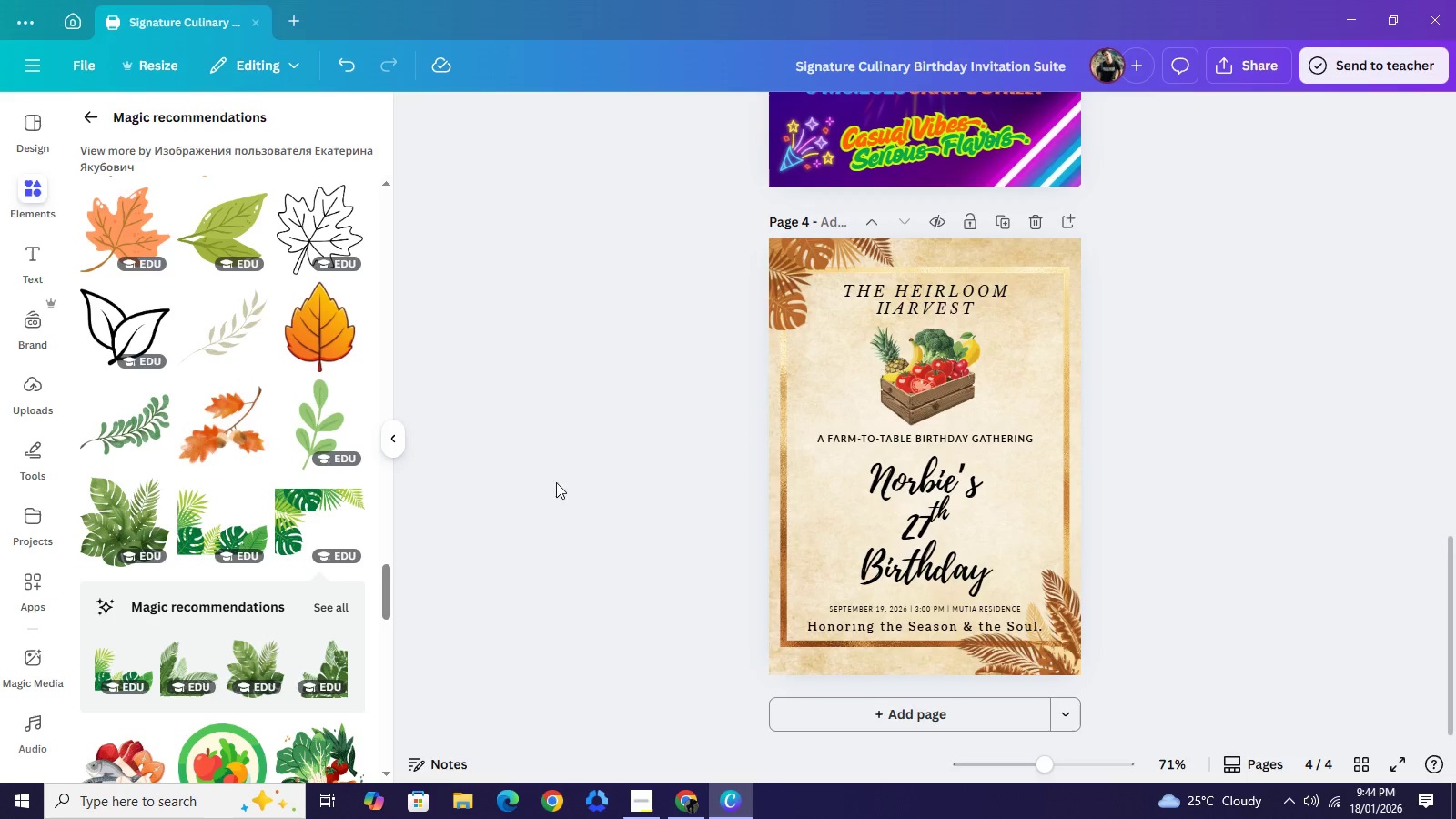 
scroll: coordinate [247, 375], scroll_direction: up, amount: 3.0
 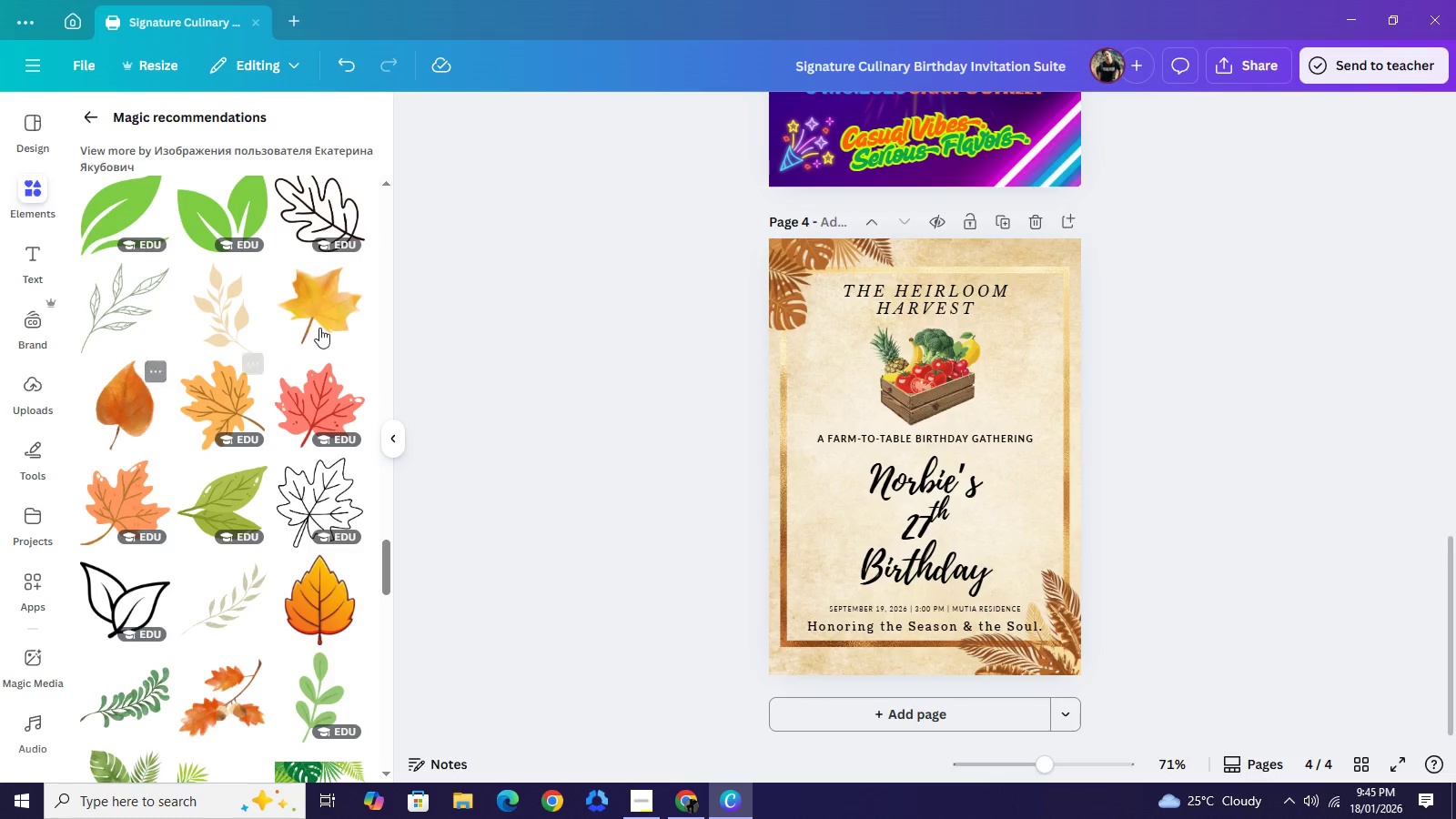 
left_click([323, 310])
 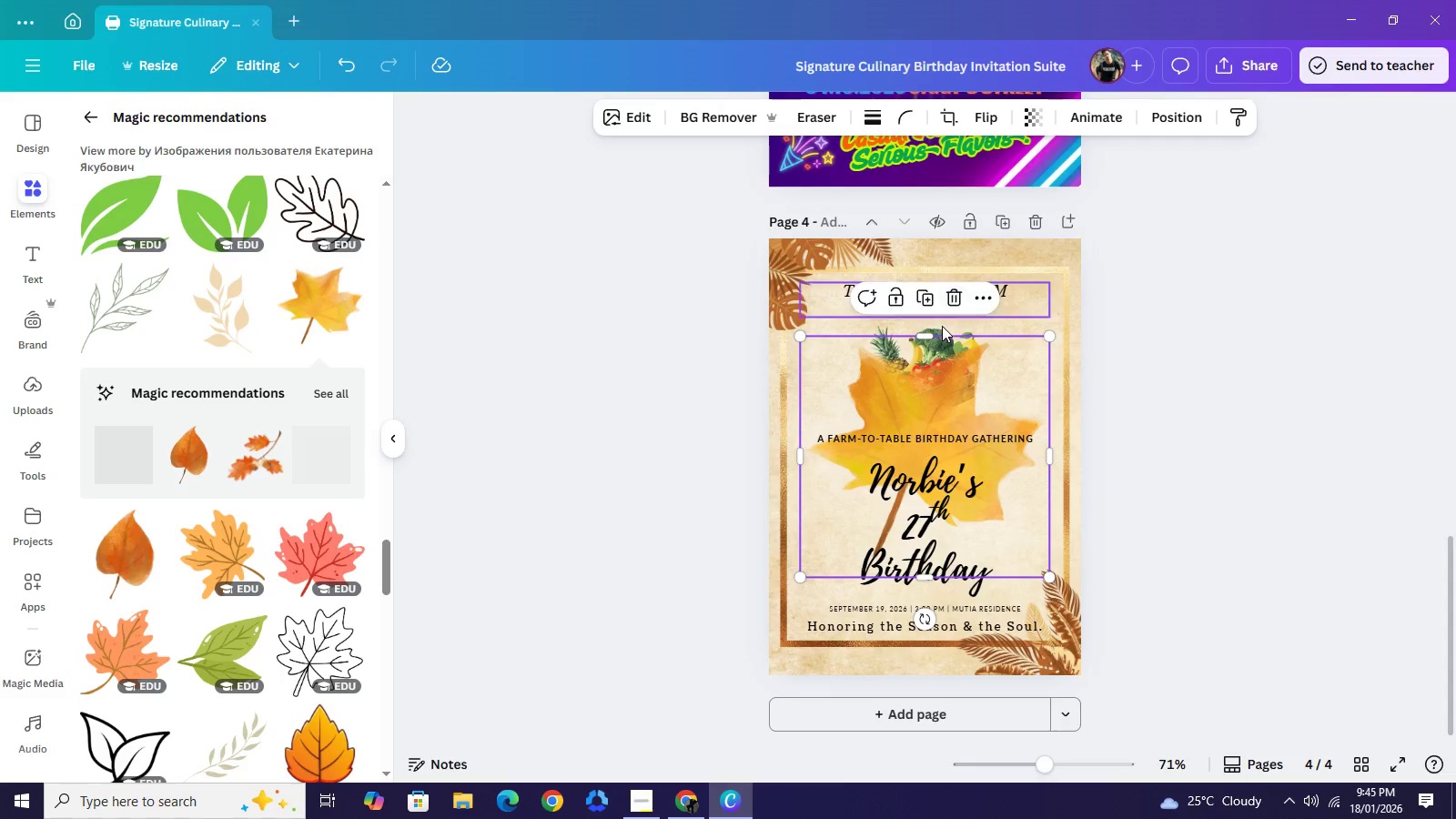 
wait(9.56)
 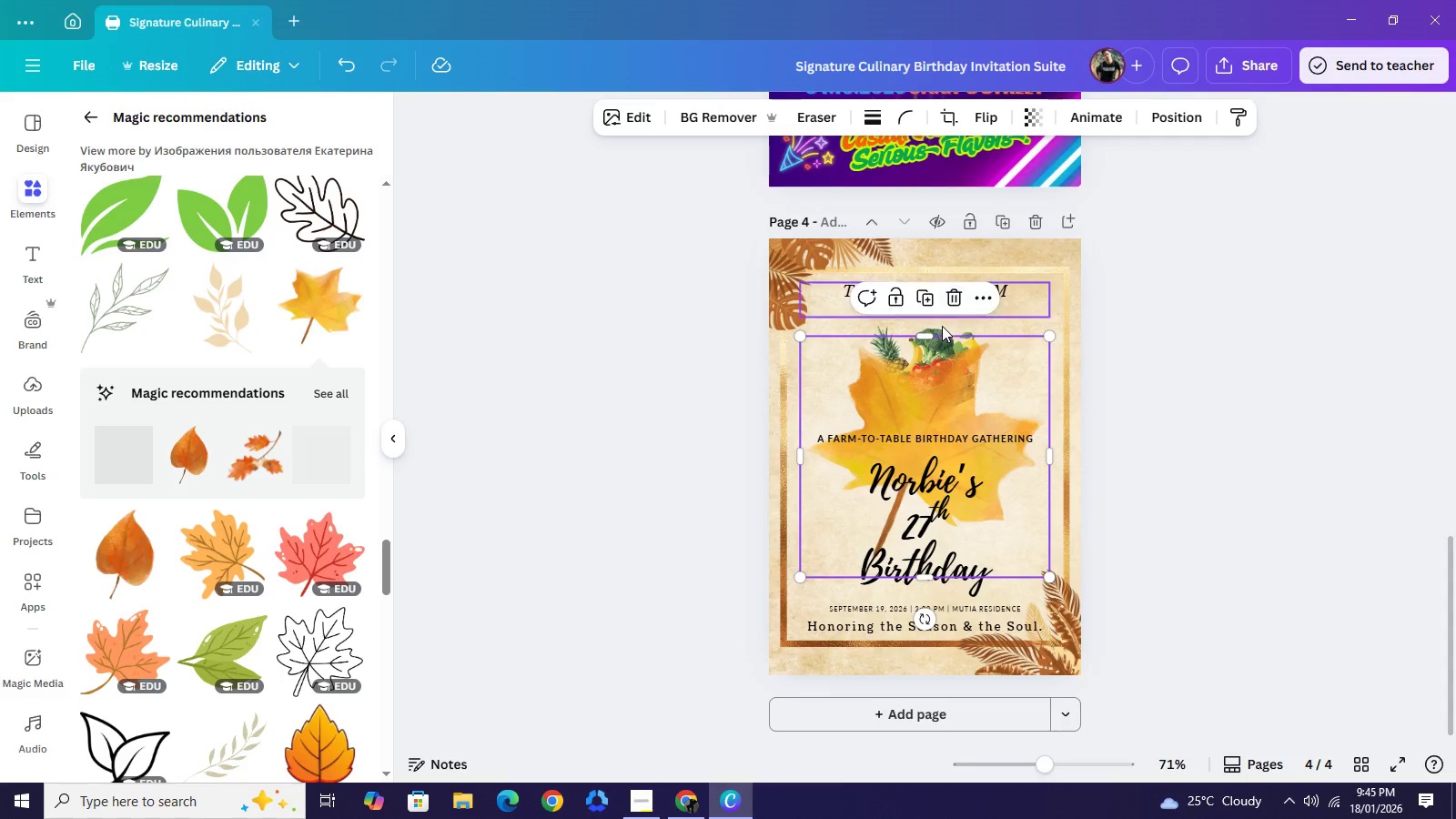 
left_click_drag(start_coordinate=[1048, 337], to_coordinate=[905, 466])
 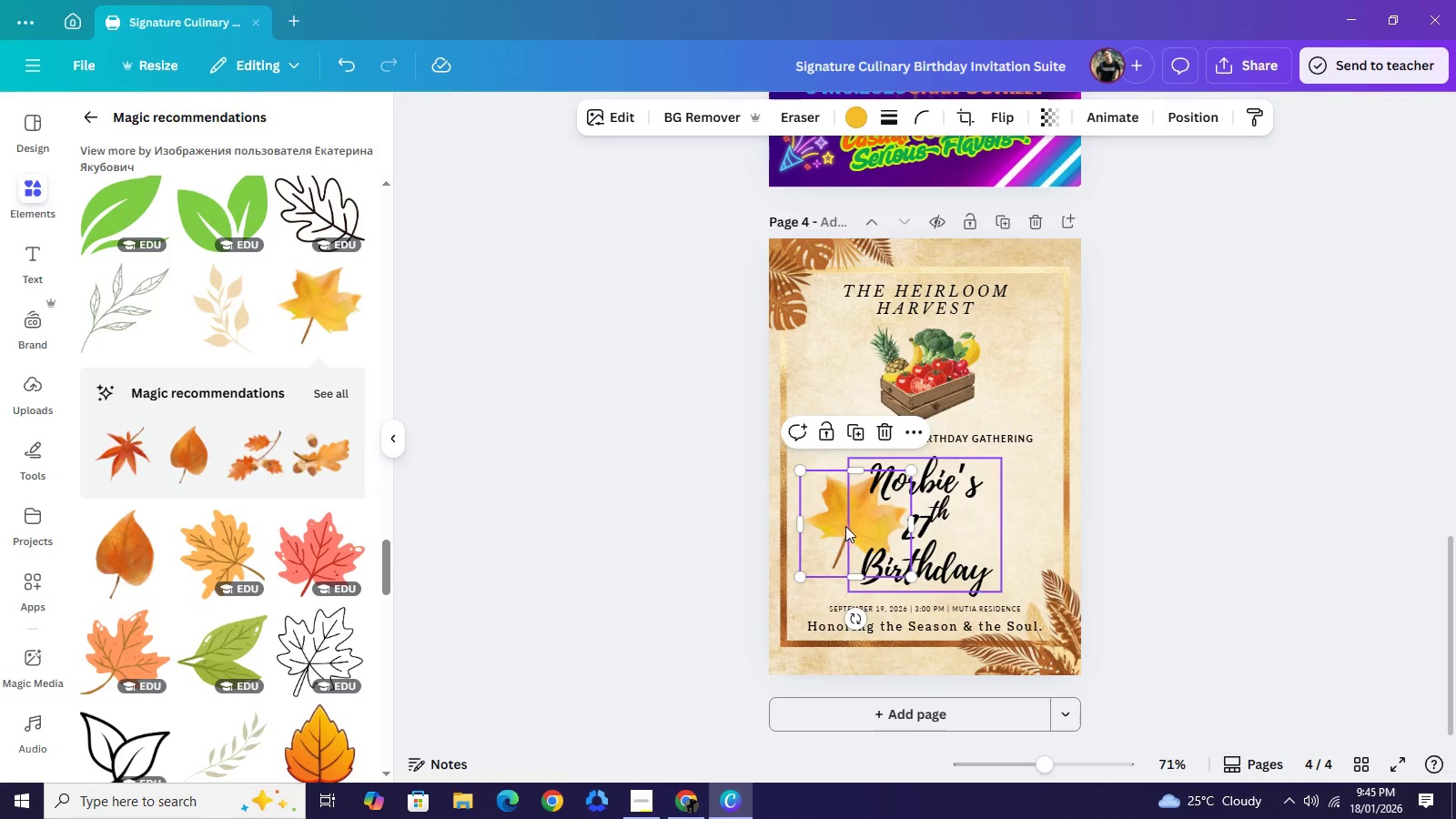 
left_click_drag(start_coordinate=[854, 525], to_coordinate=[829, 531])
 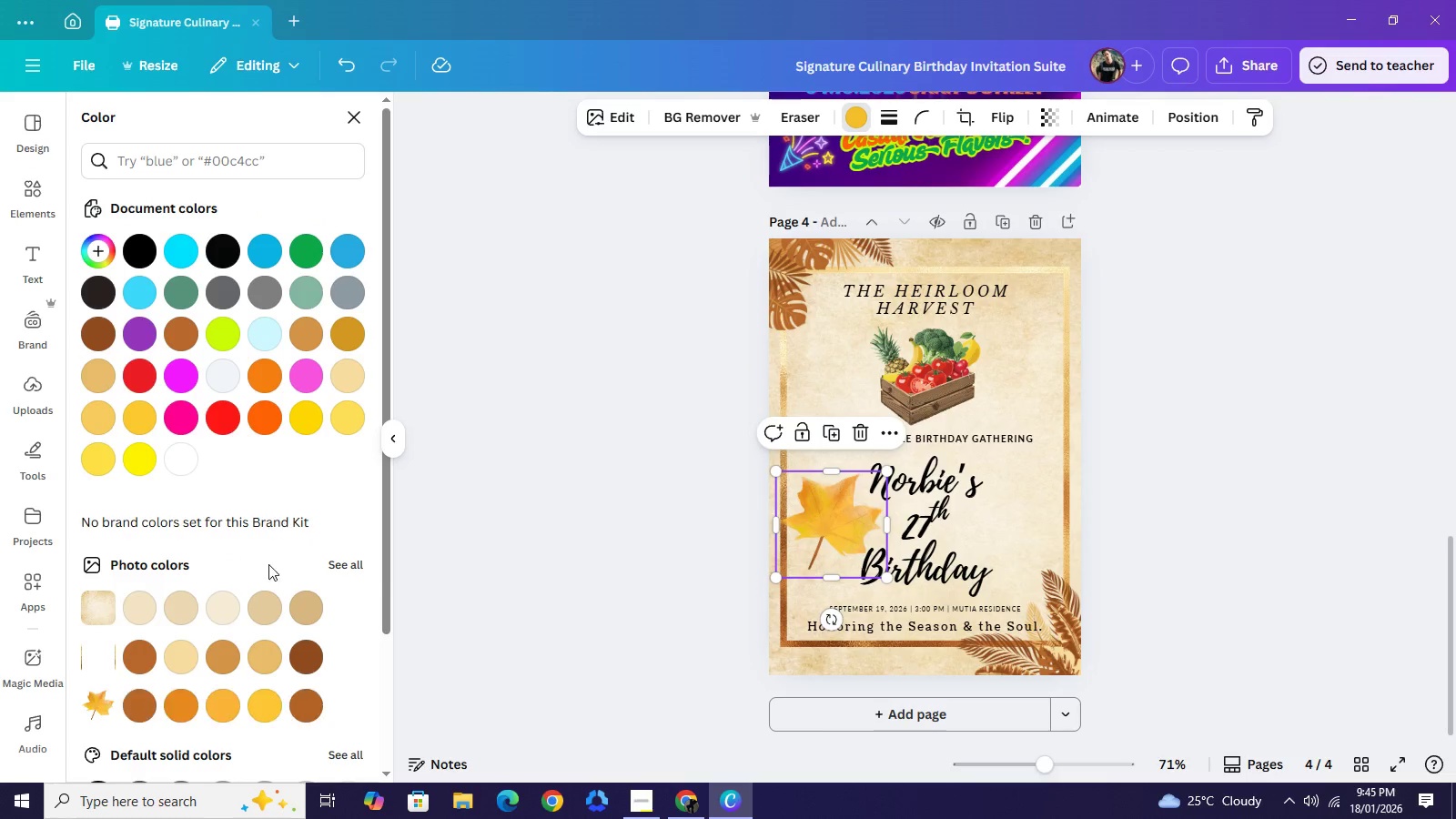 
wait(6.2)
 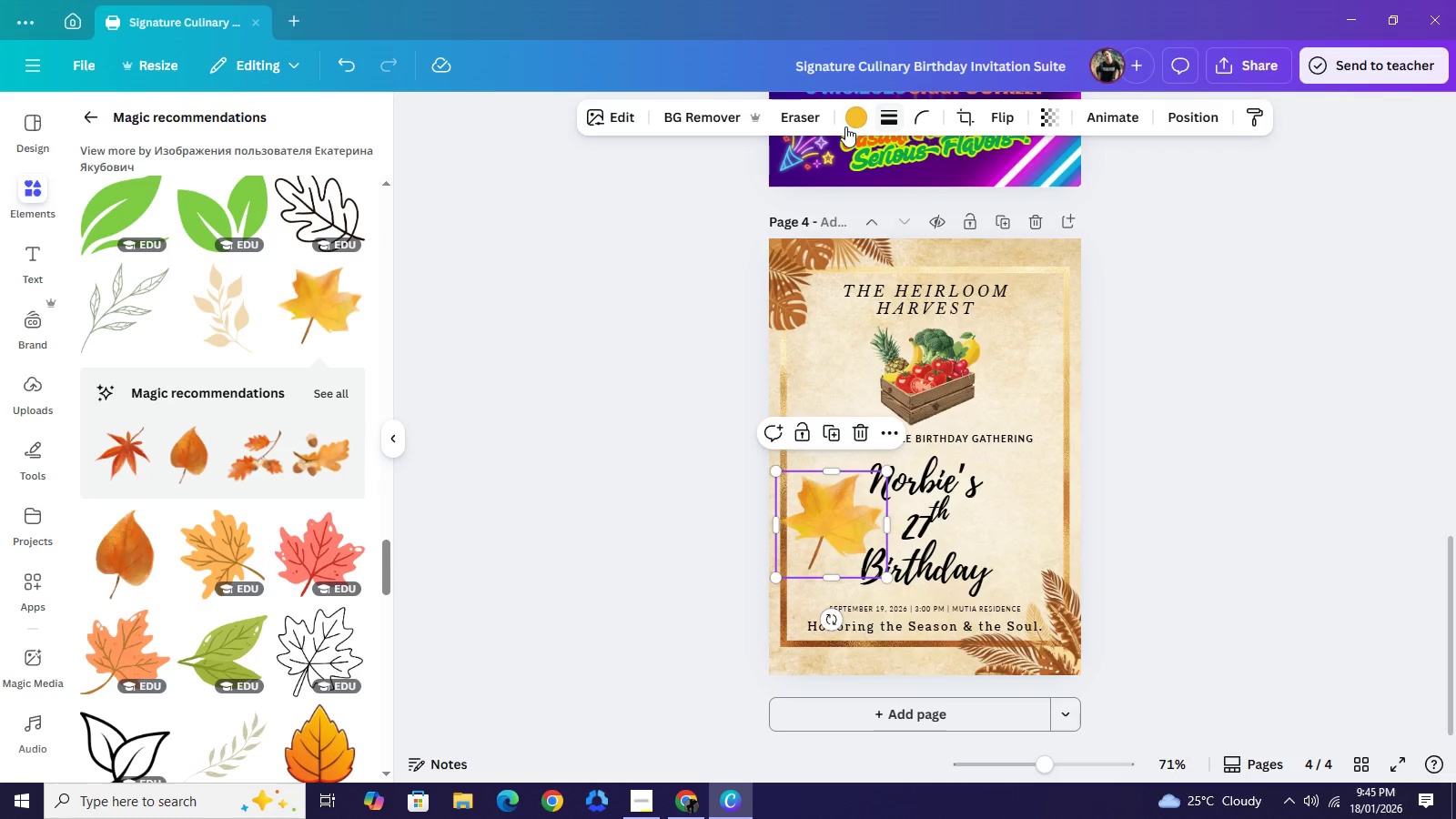 
left_click([143, 662])
 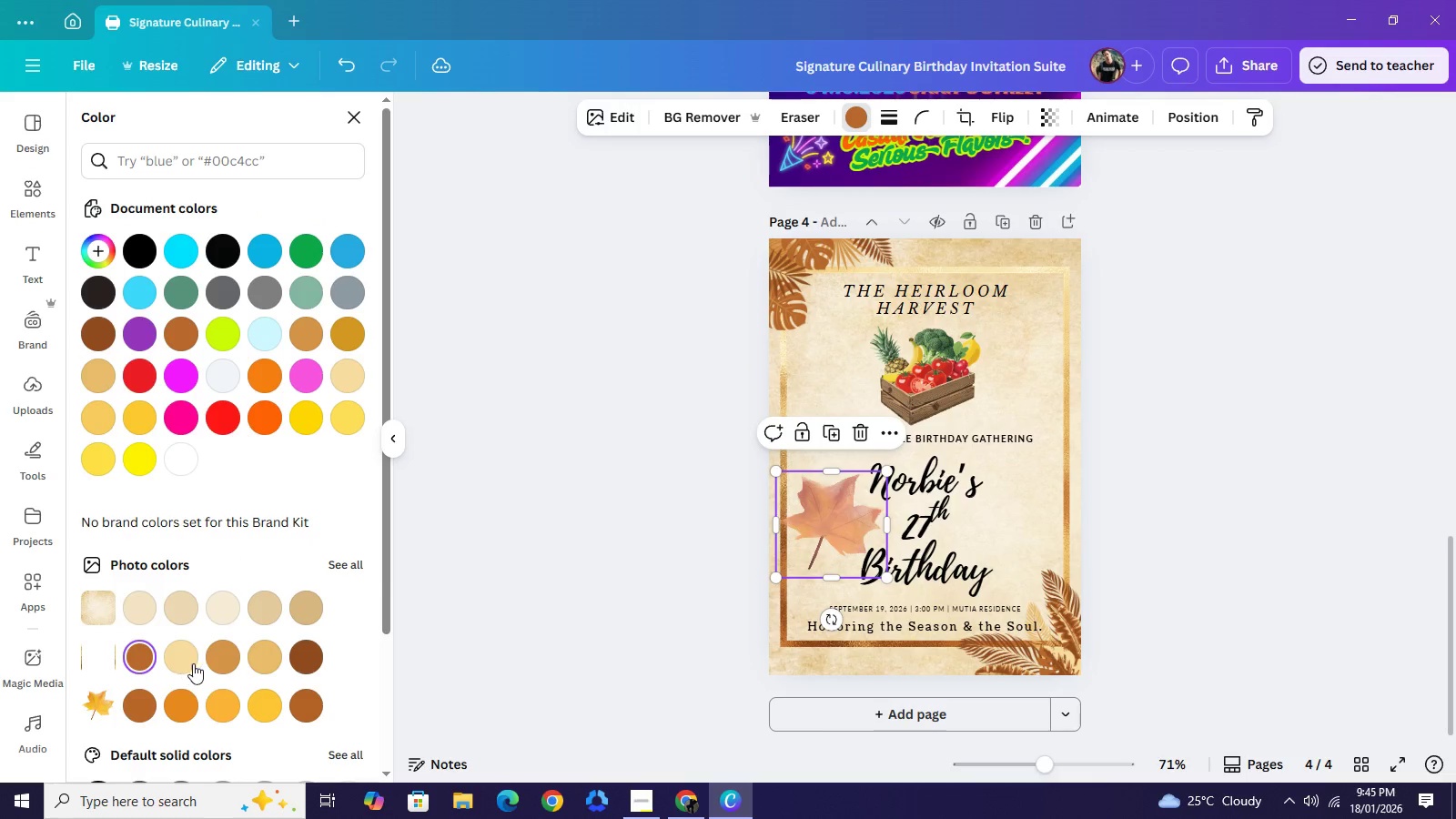 
left_click([229, 656])
 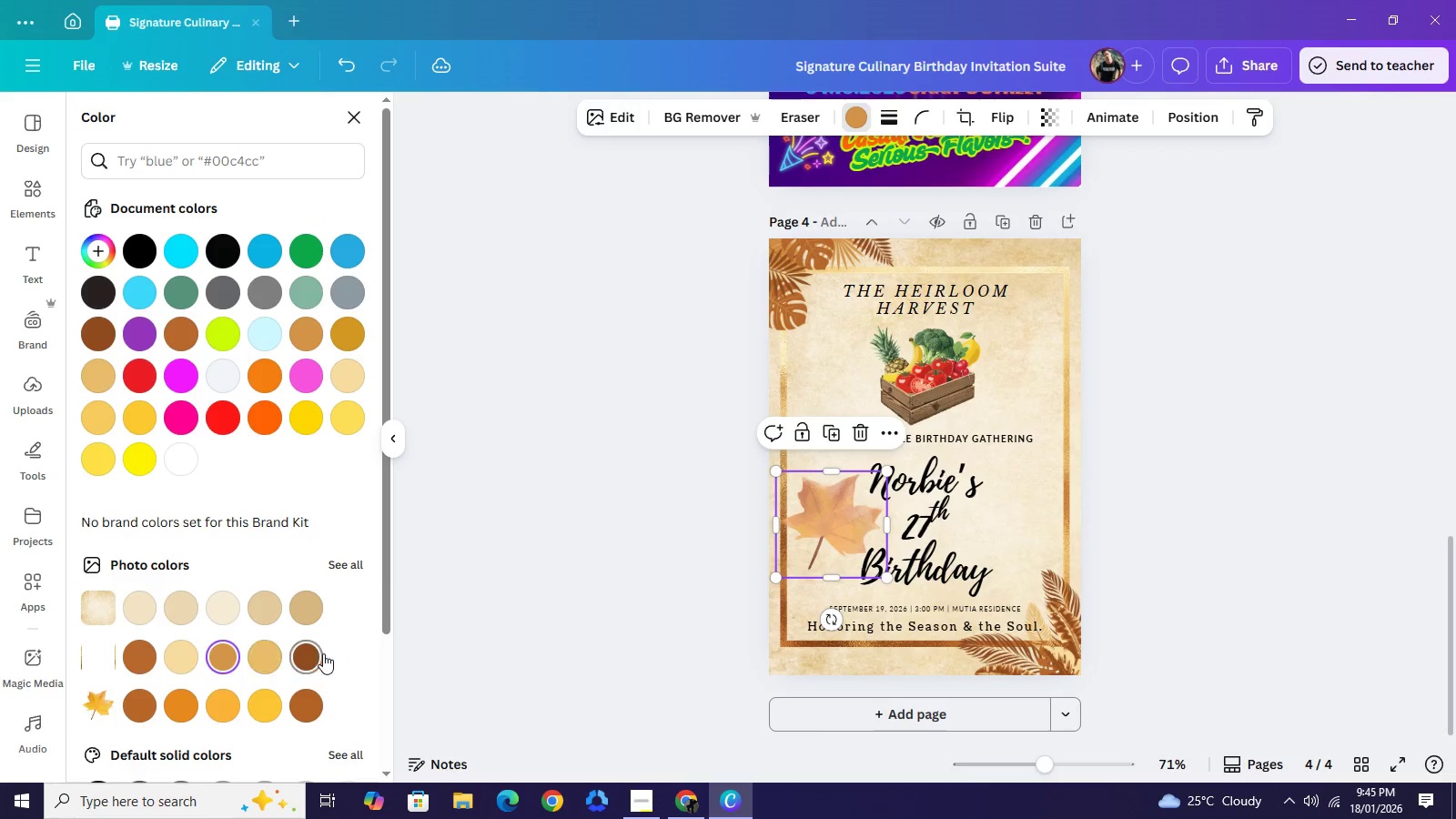 
left_click([323, 653])
 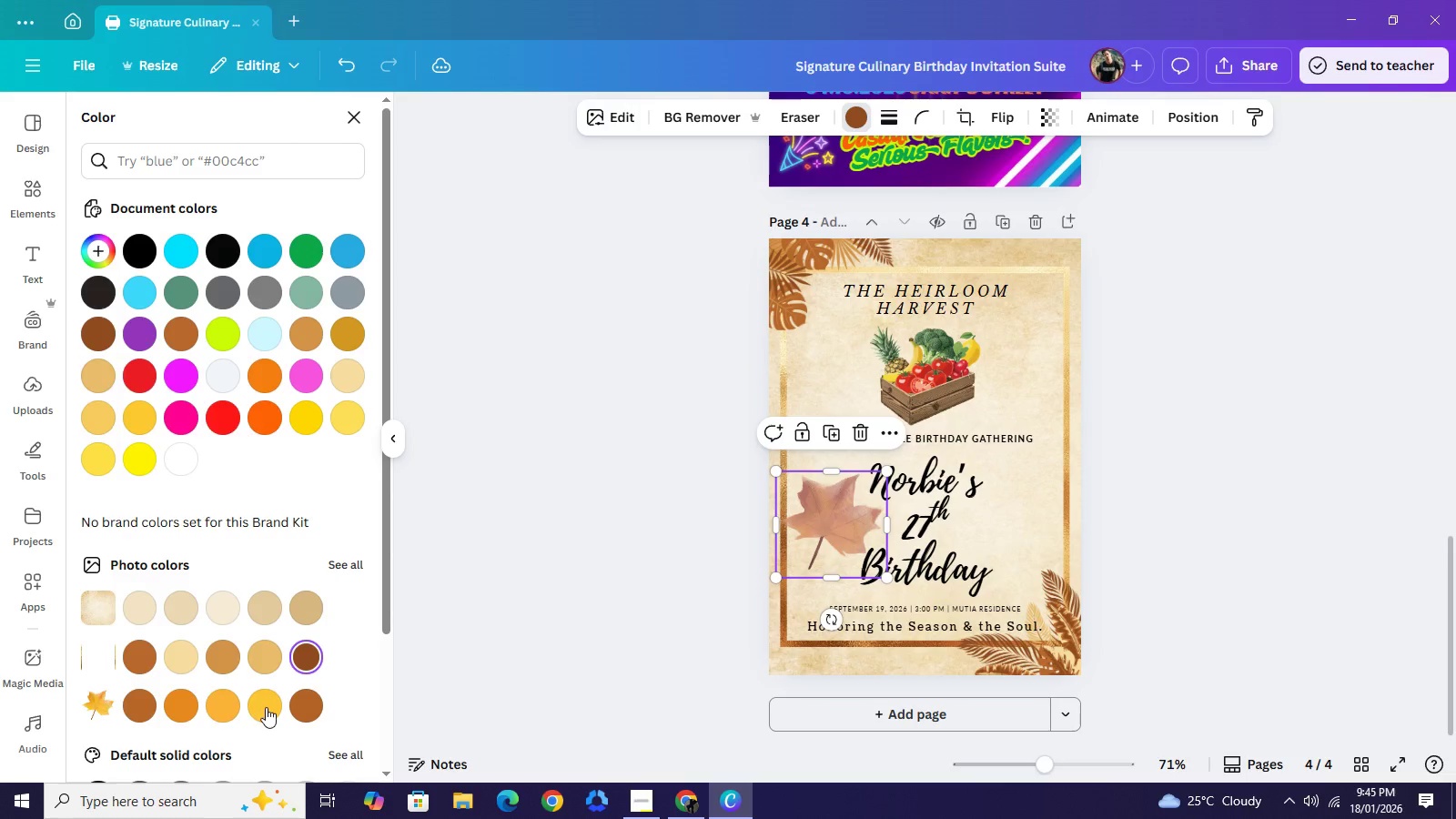 
double_click([266, 707])
 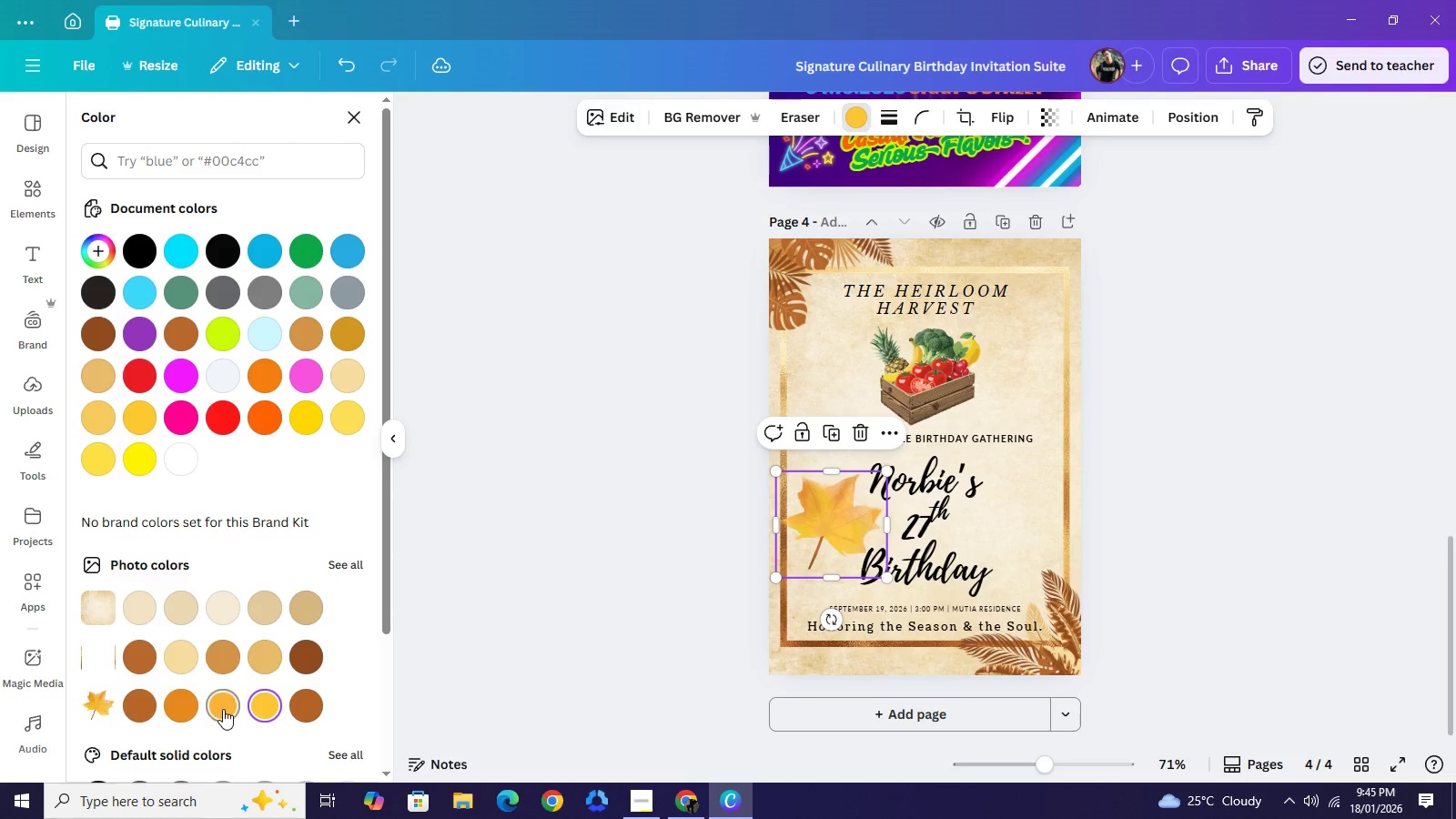 
left_click([223, 709])
 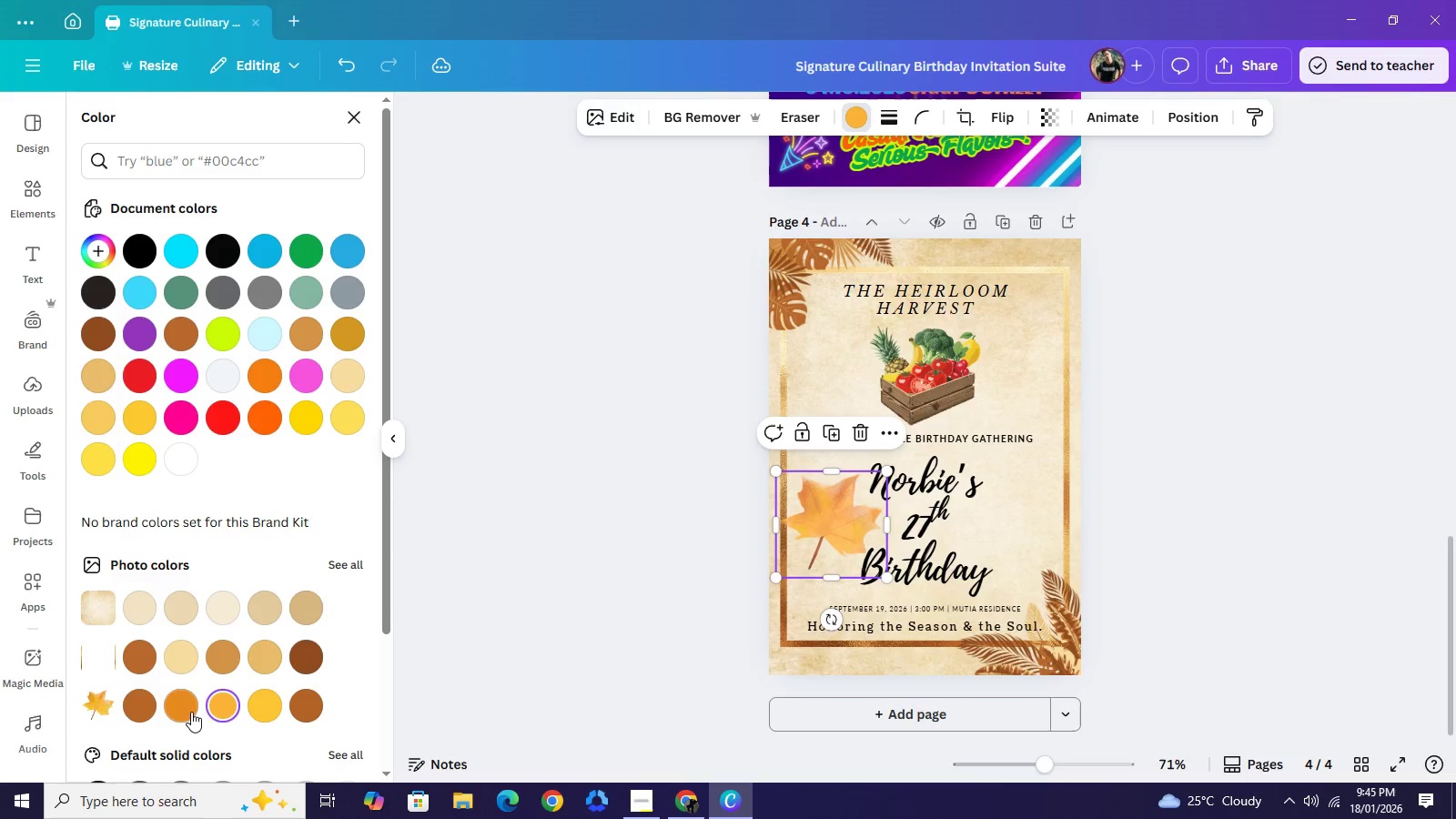 
left_click([191, 712])
 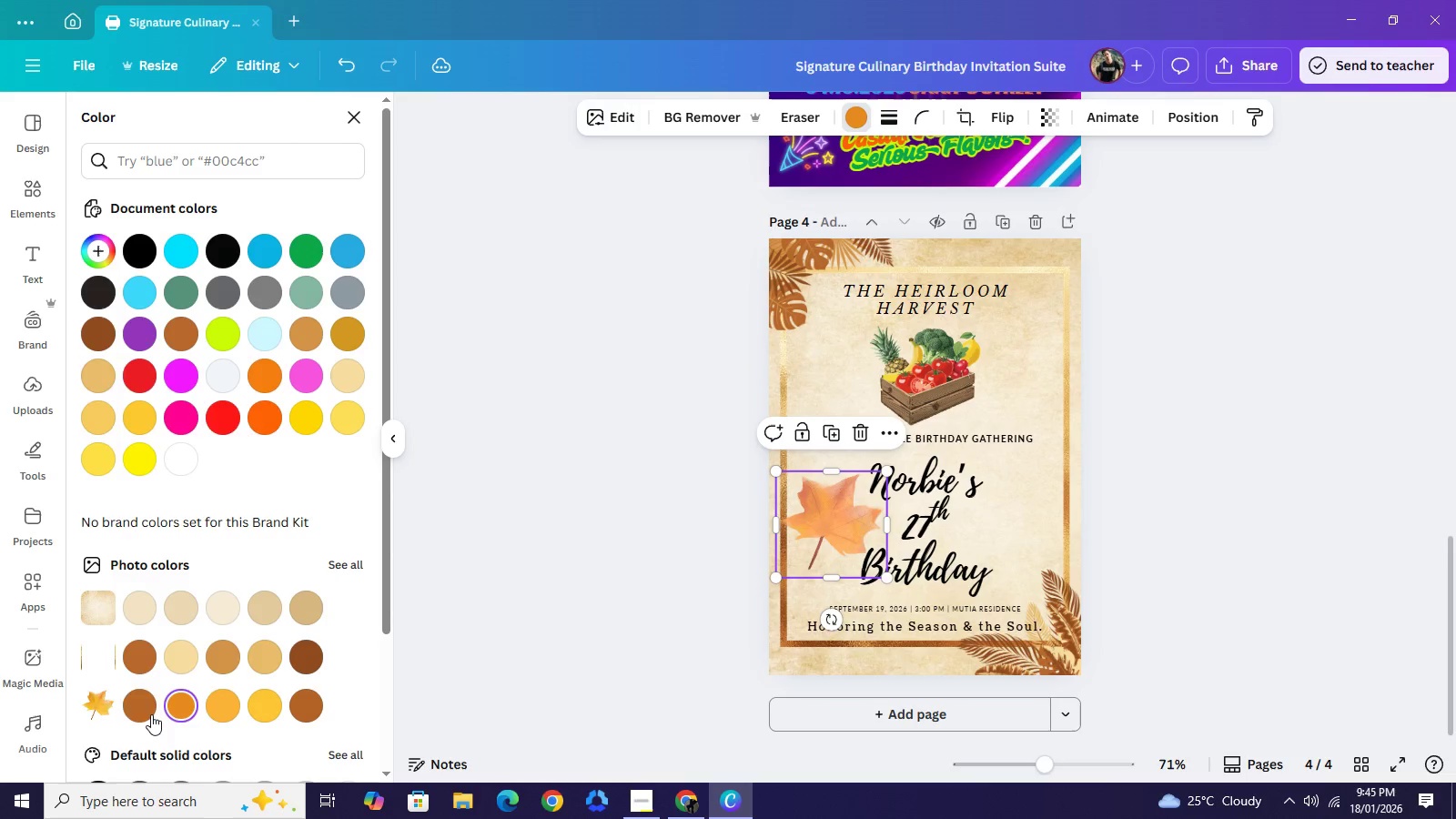 
left_click([151, 714])
 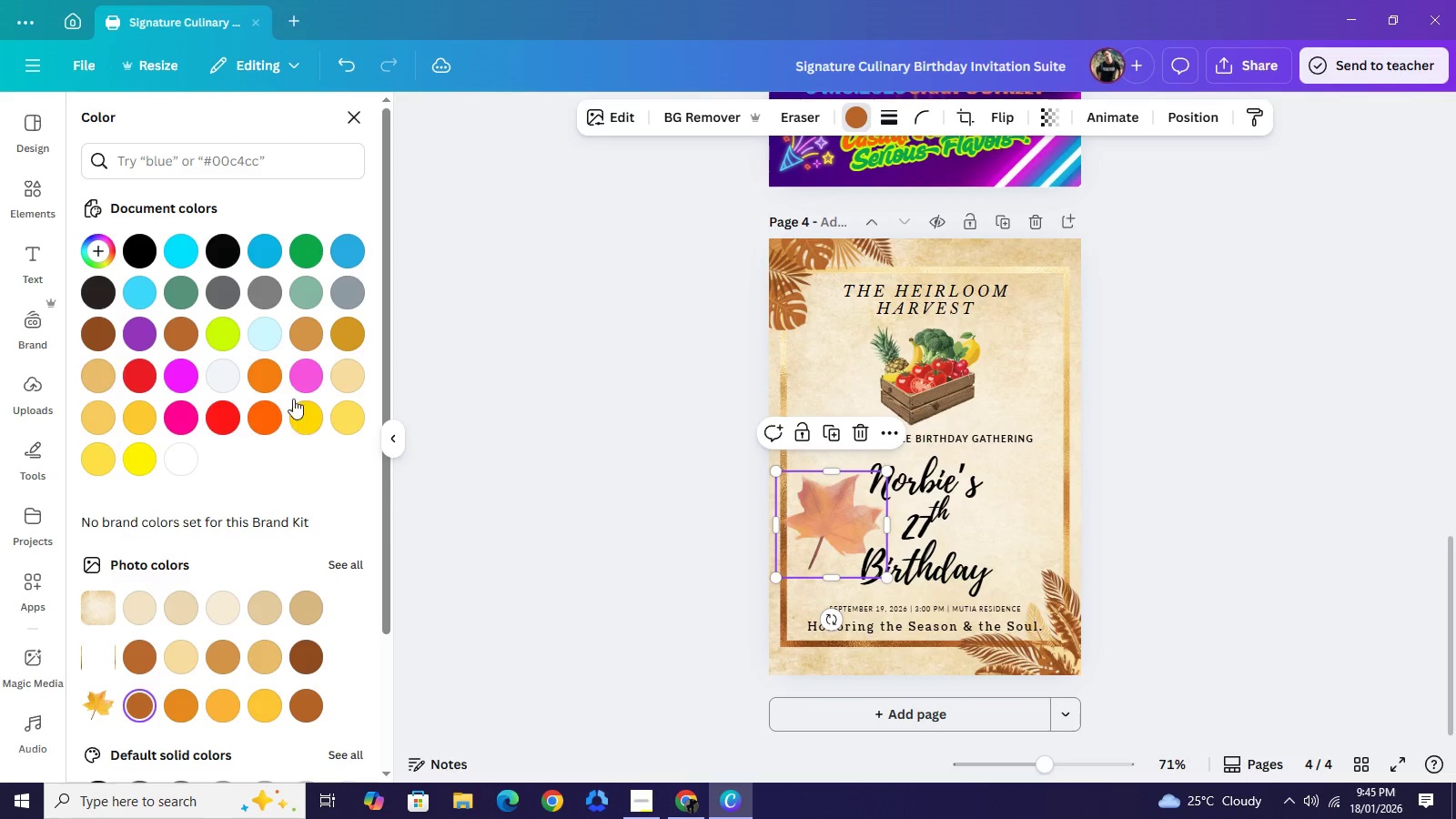 
left_click([308, 325])
 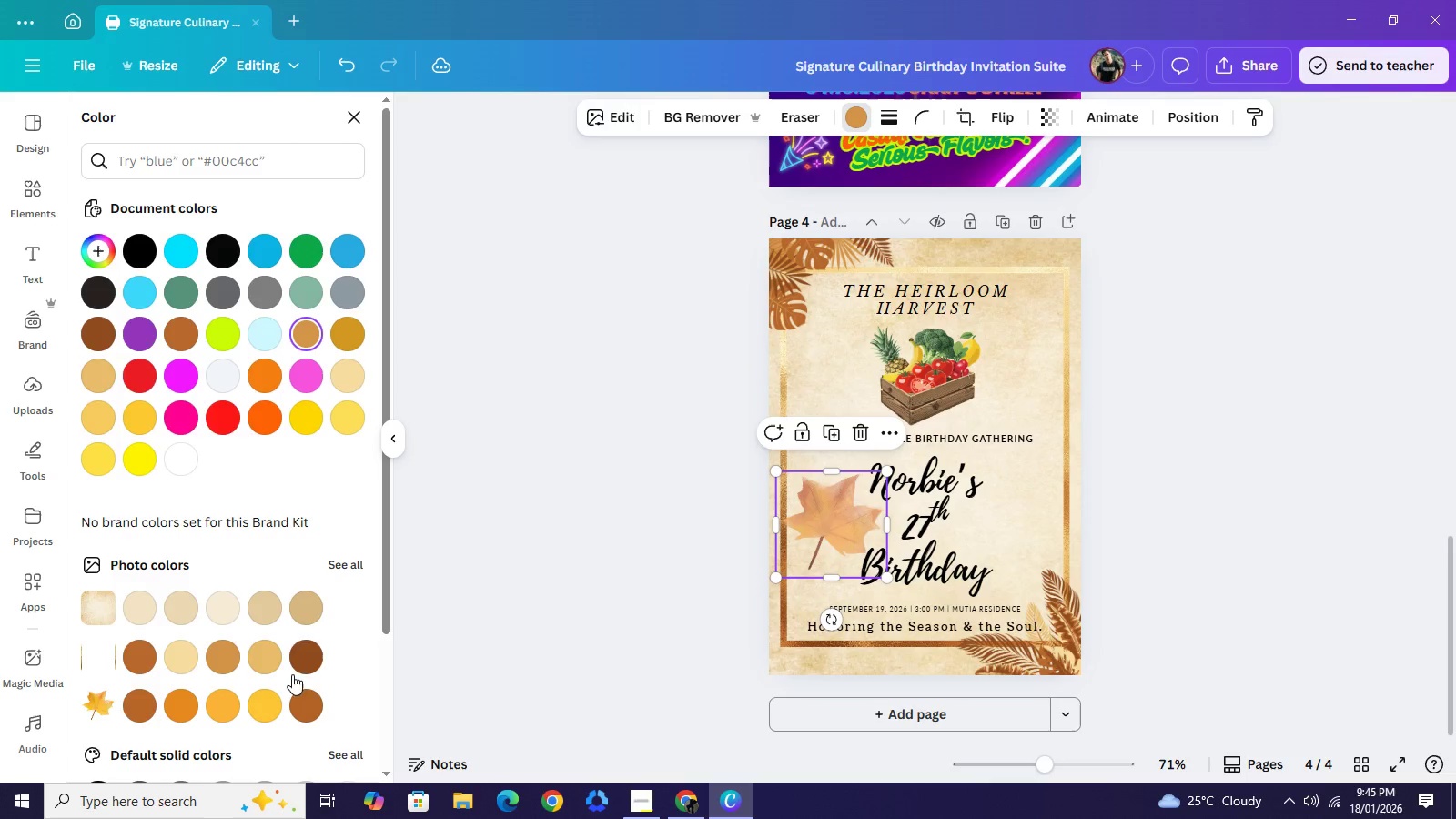 
left_click([263, 712])
 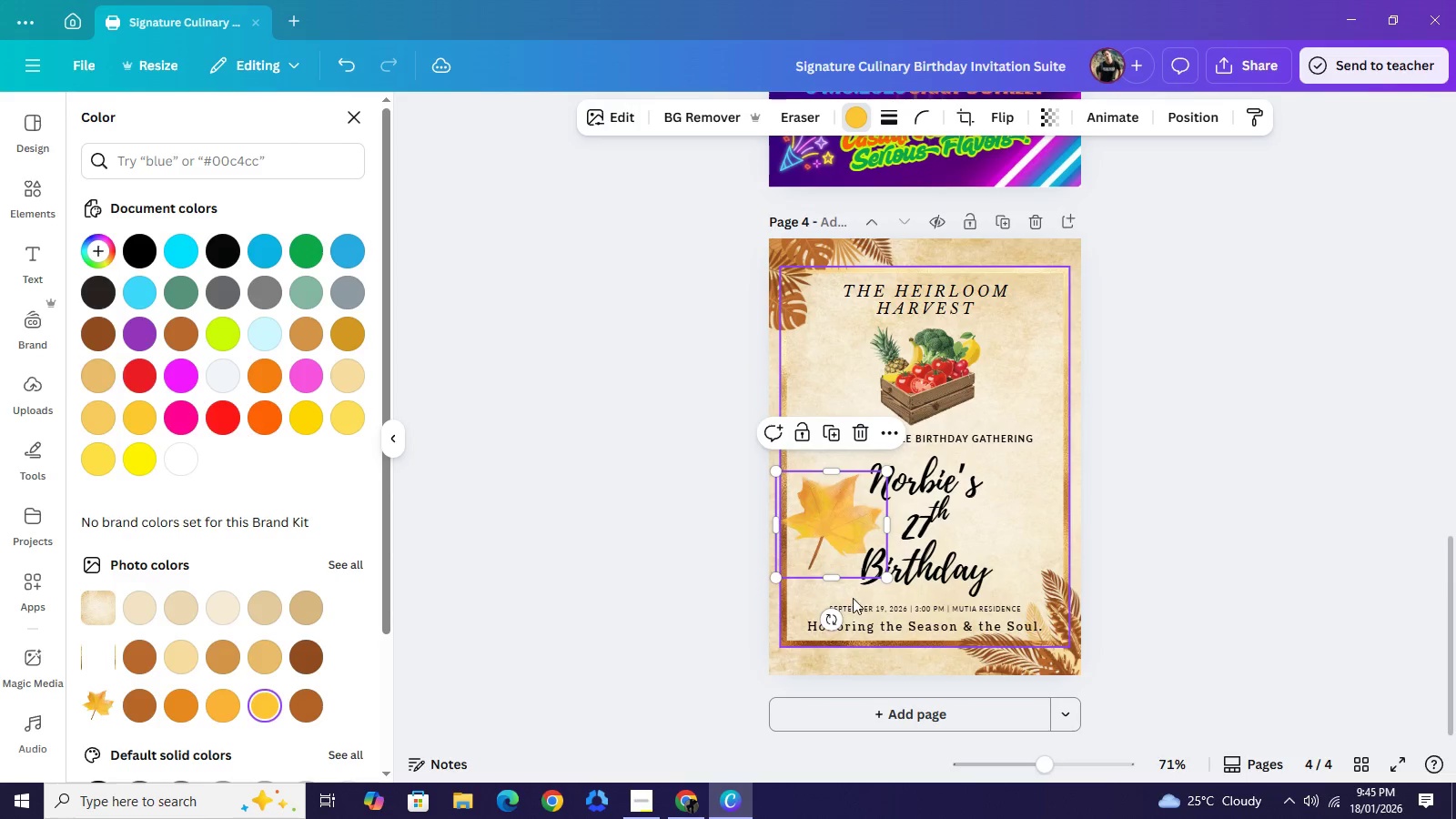 
left_click_drag(start_coordinate=[884, 575], to_coordinate=[864, 564])
 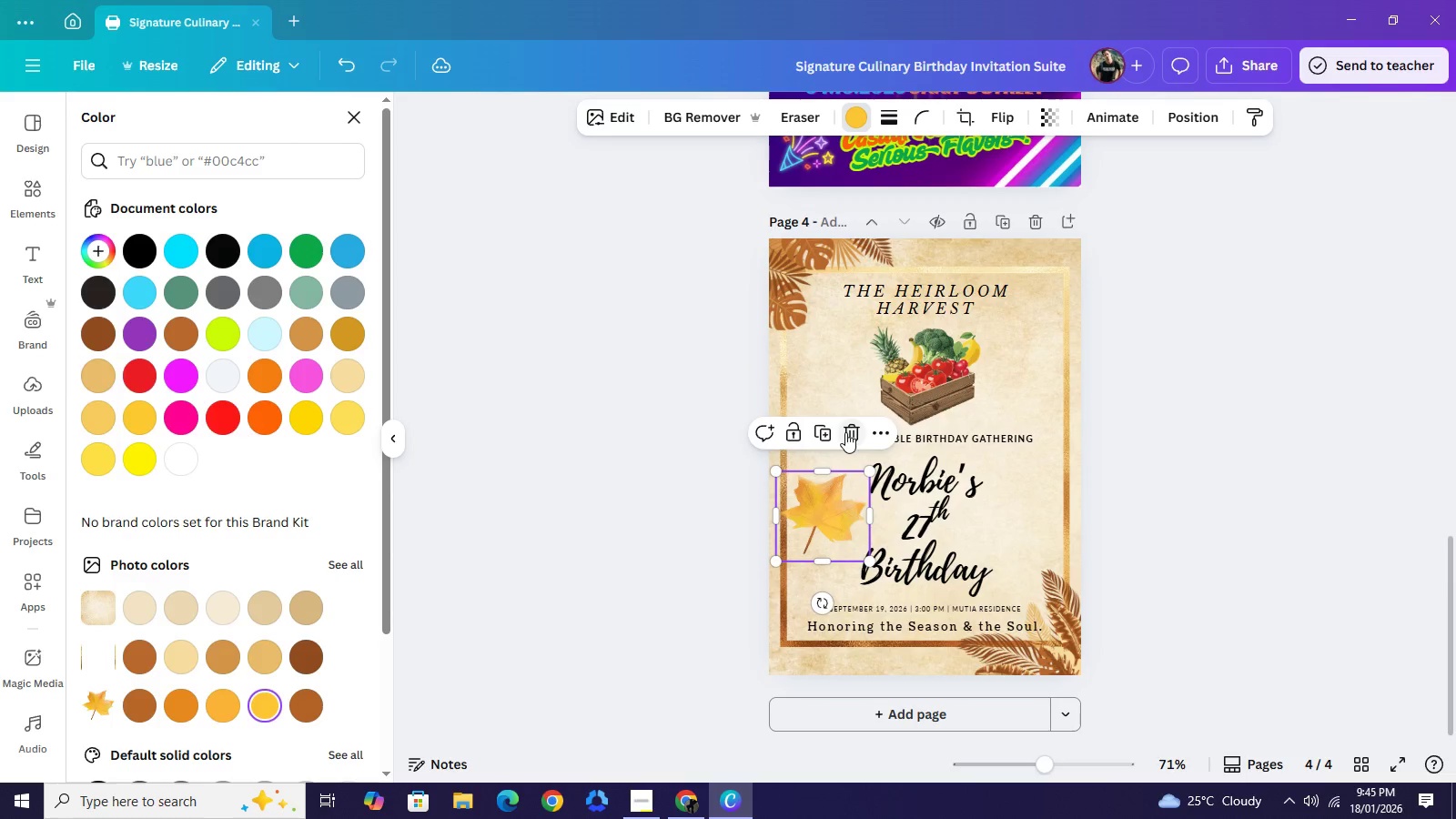 
left_click([845, 432])
 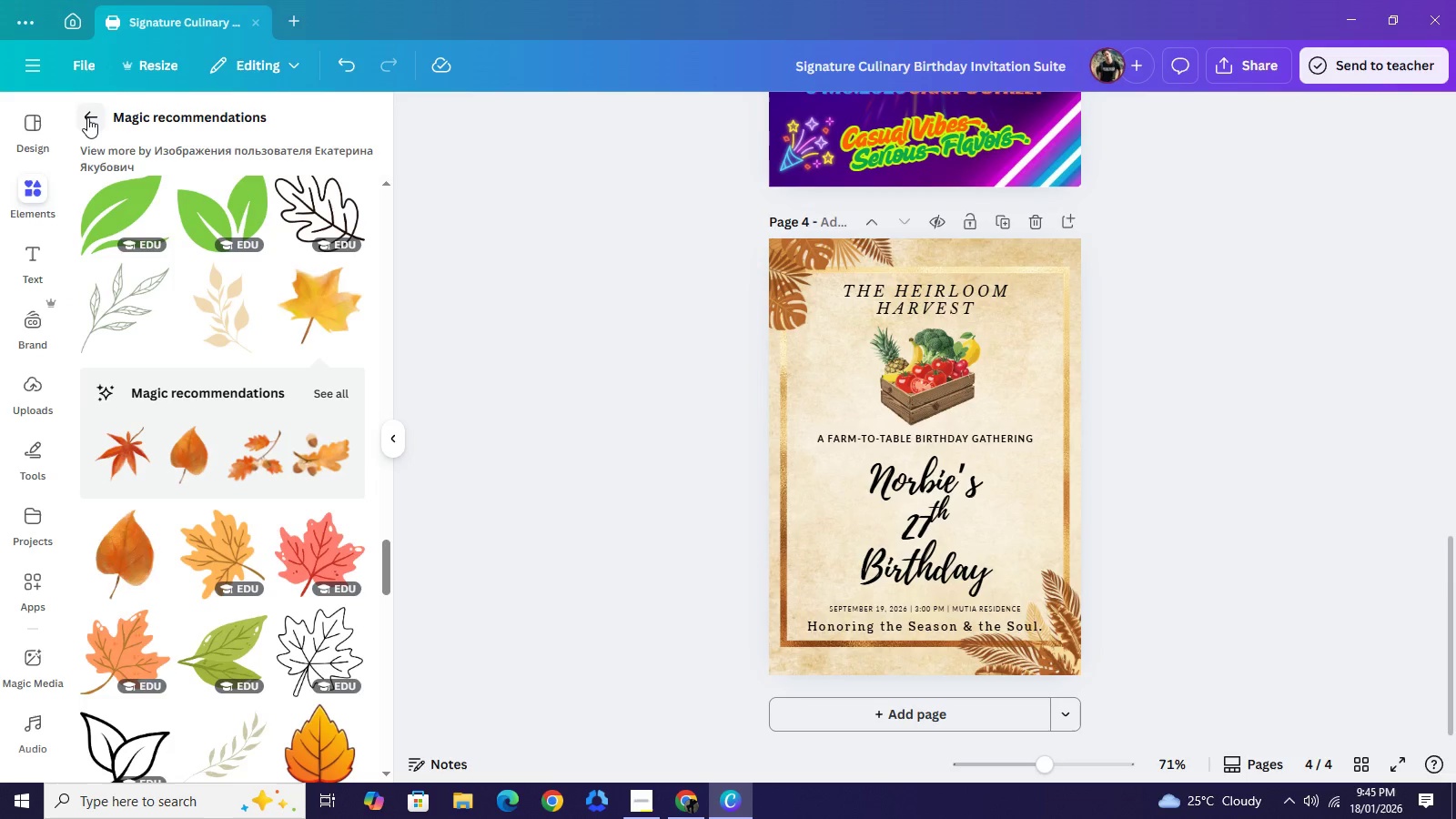 
left_click([87, 117])
 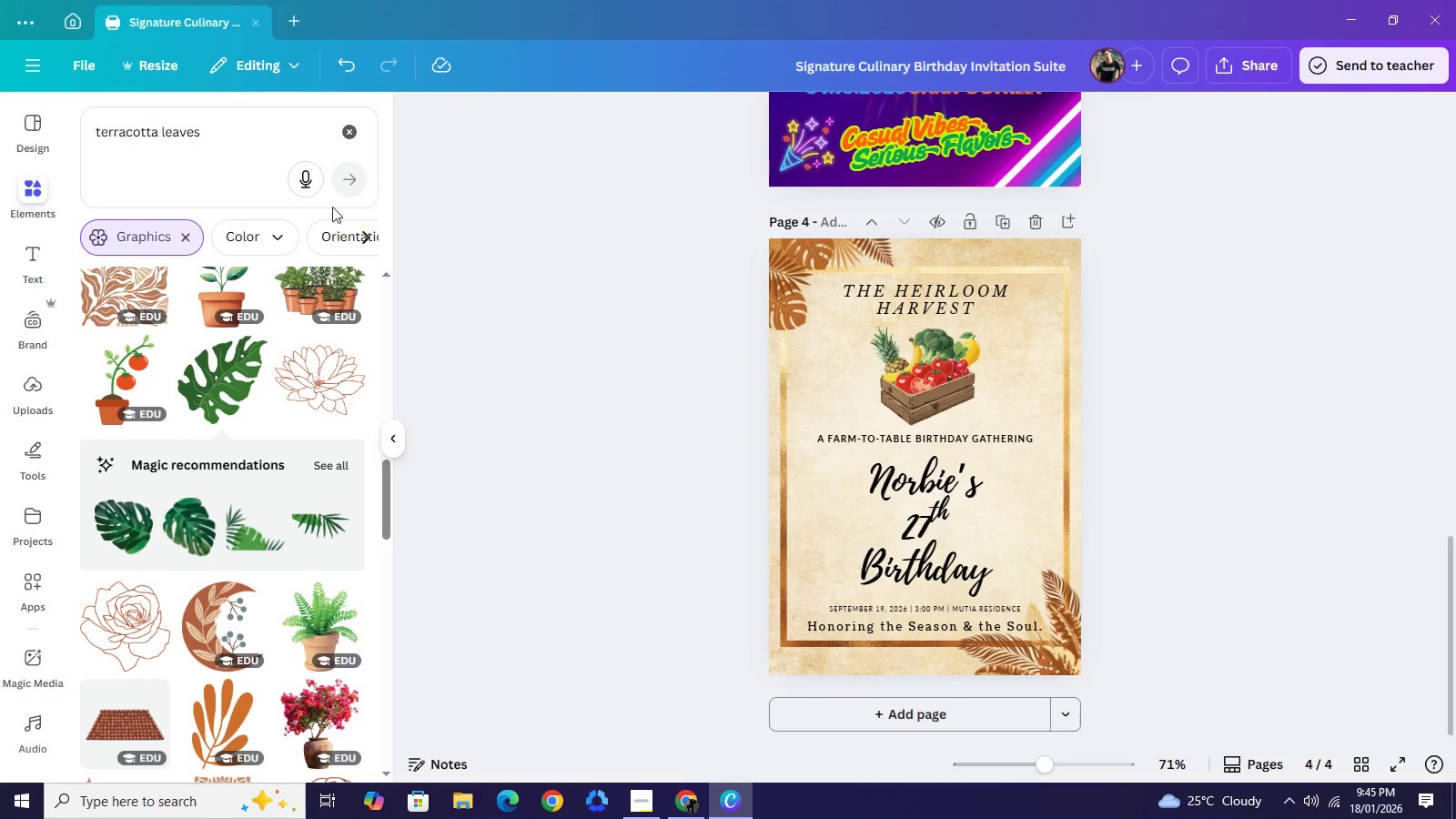 
left_click([352, 125])
 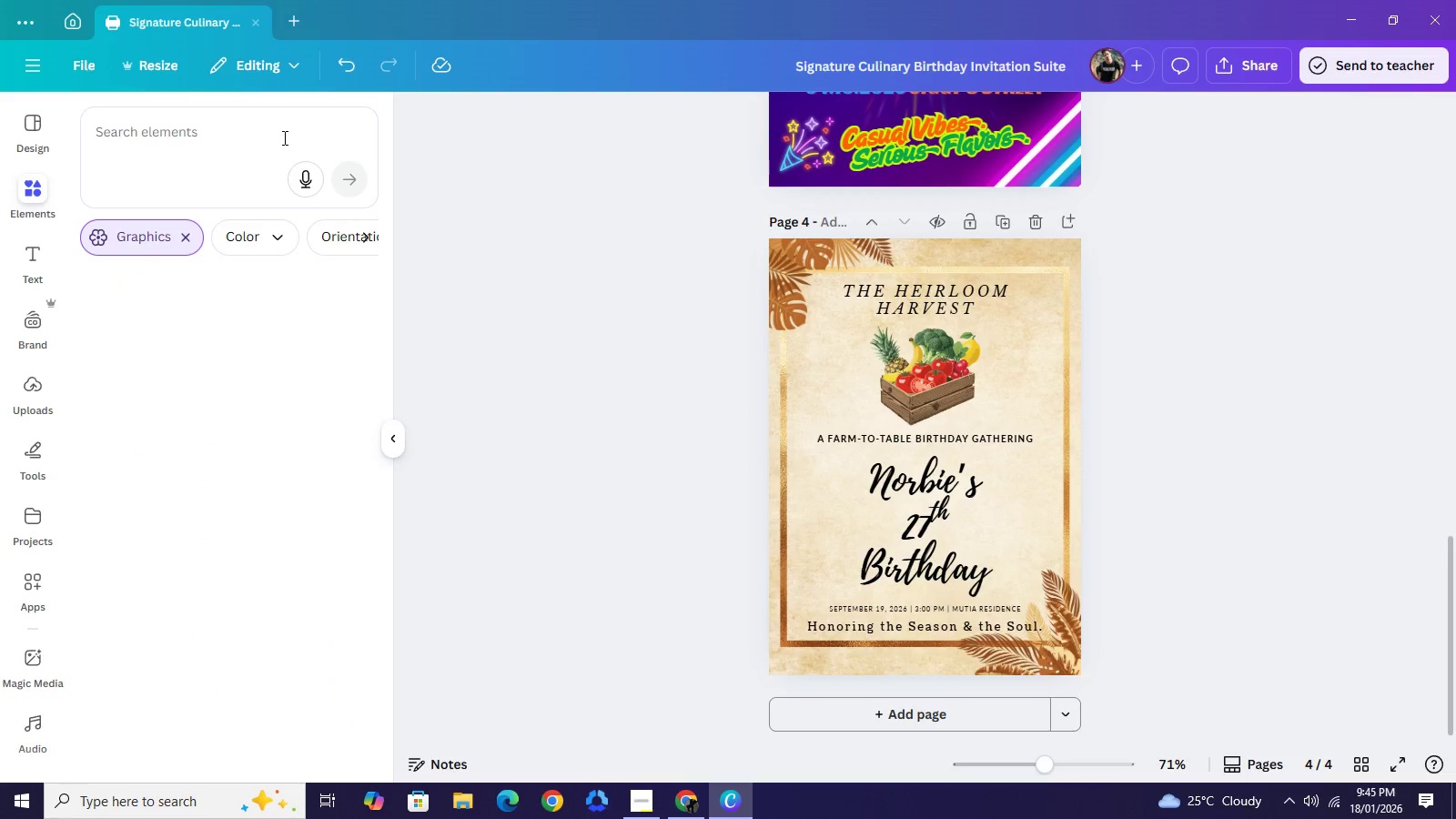 
left_click([283, 136])
 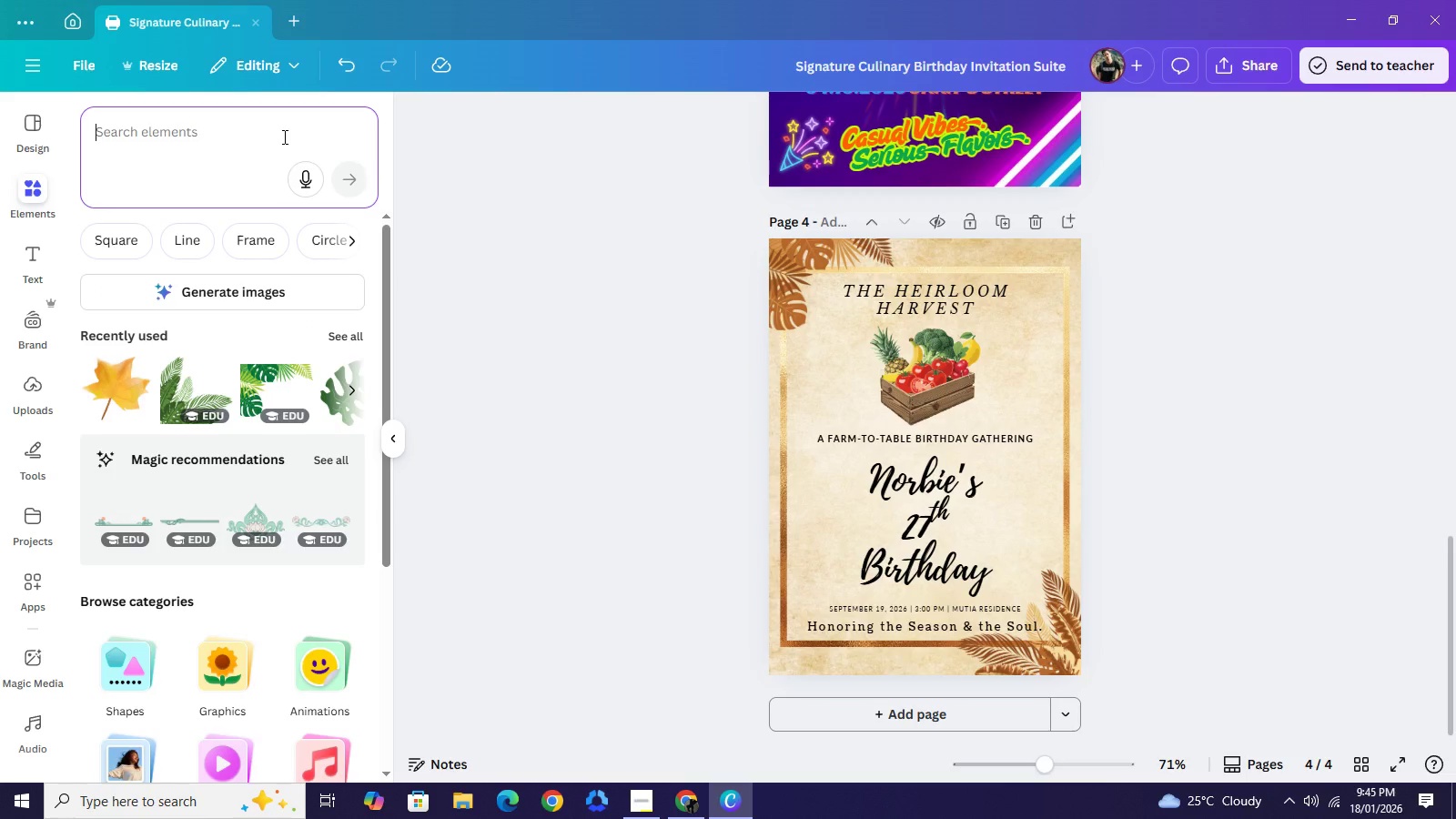 
type(falling leaves)
key(NumpadEnter)
 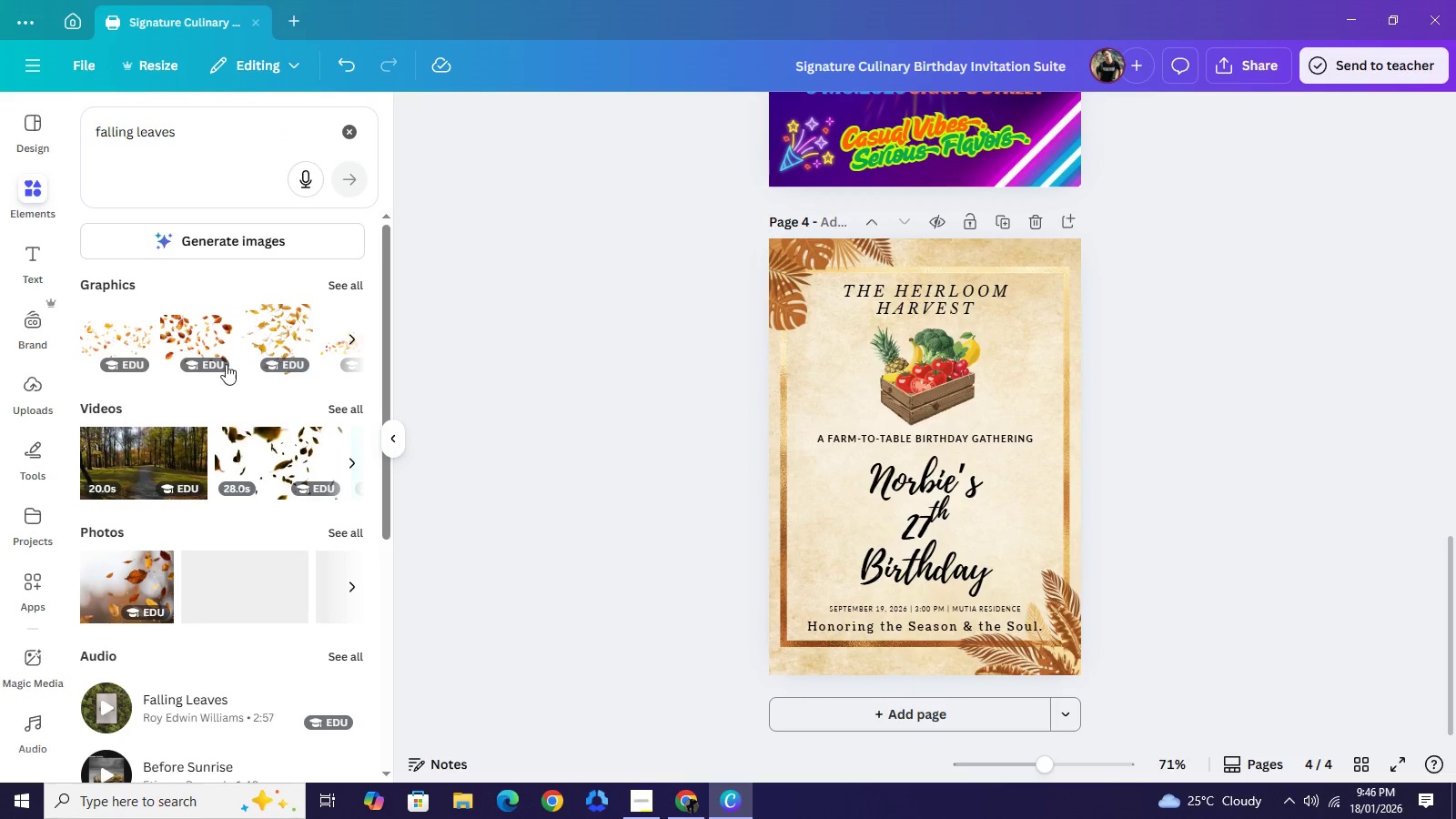 
left_click([344, 288])
 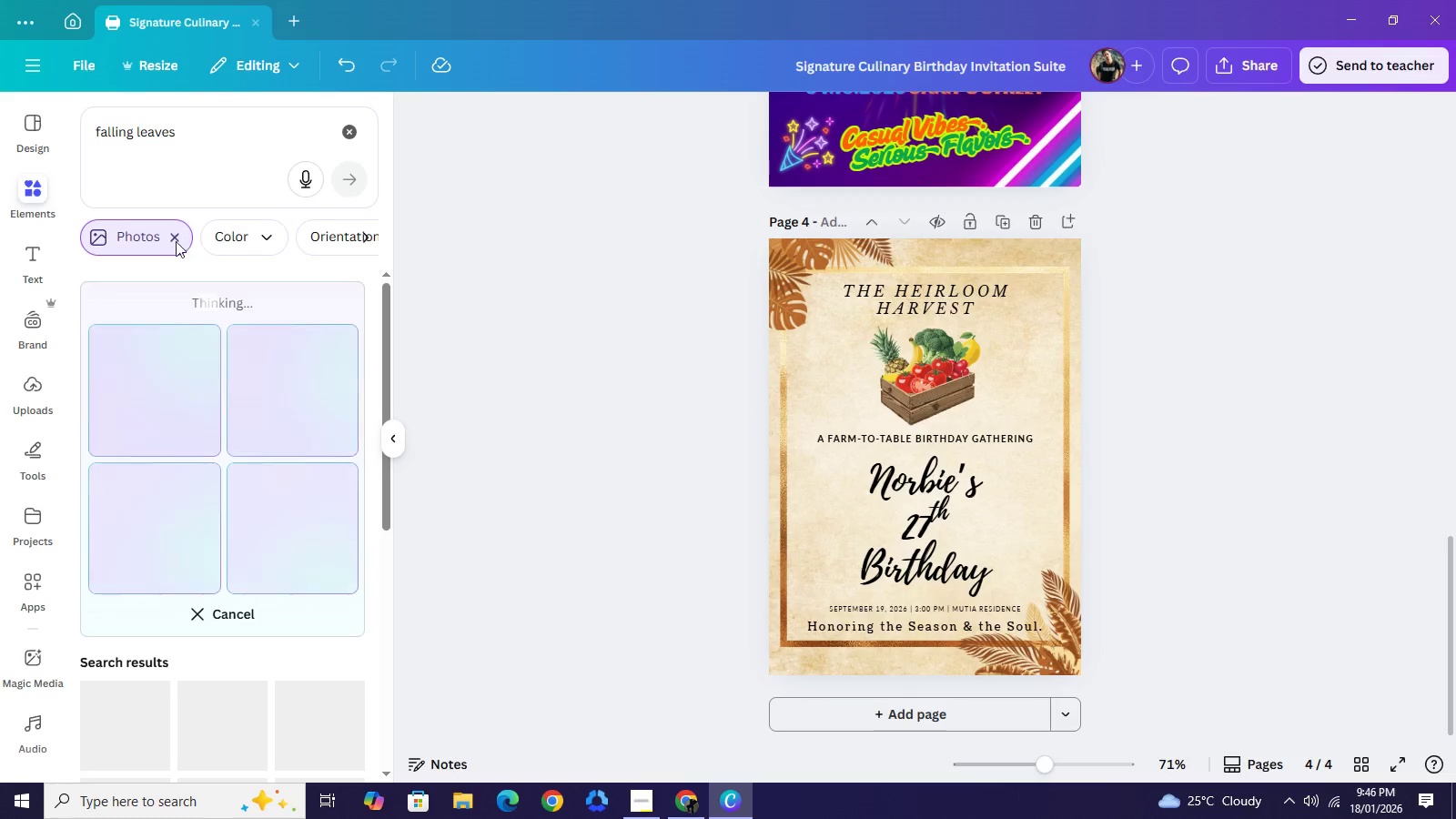 
left_click([176, 240])
 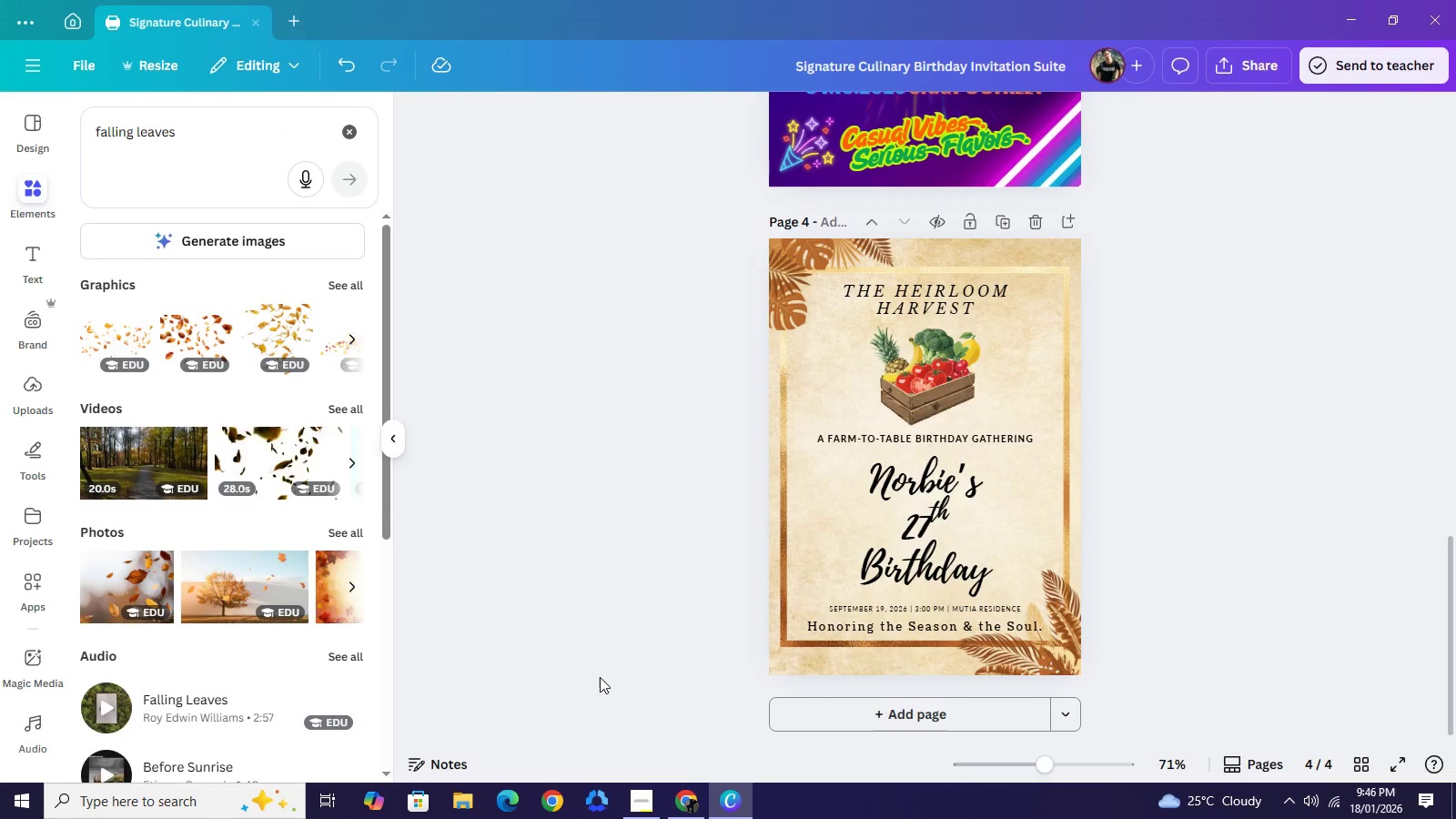 
left_click([641, 806])